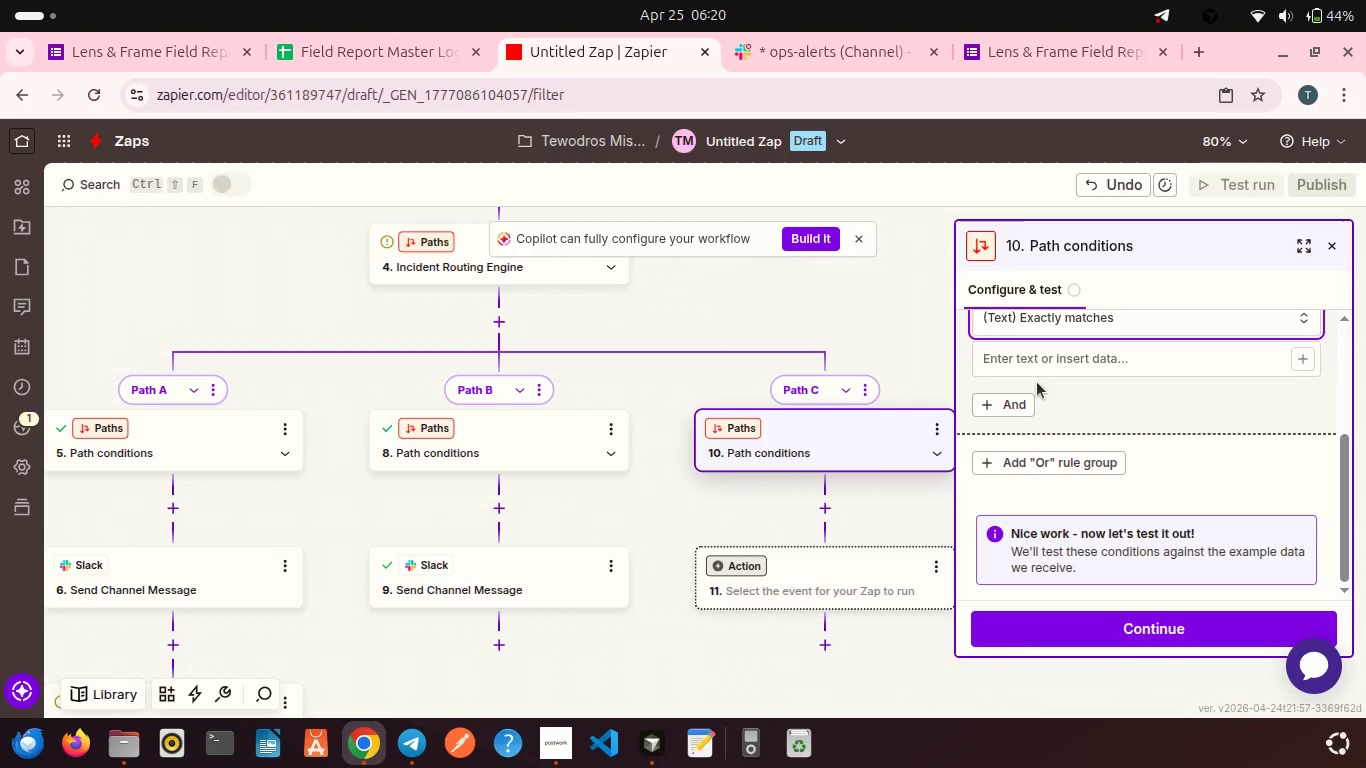 
left_click([1027, 364])
 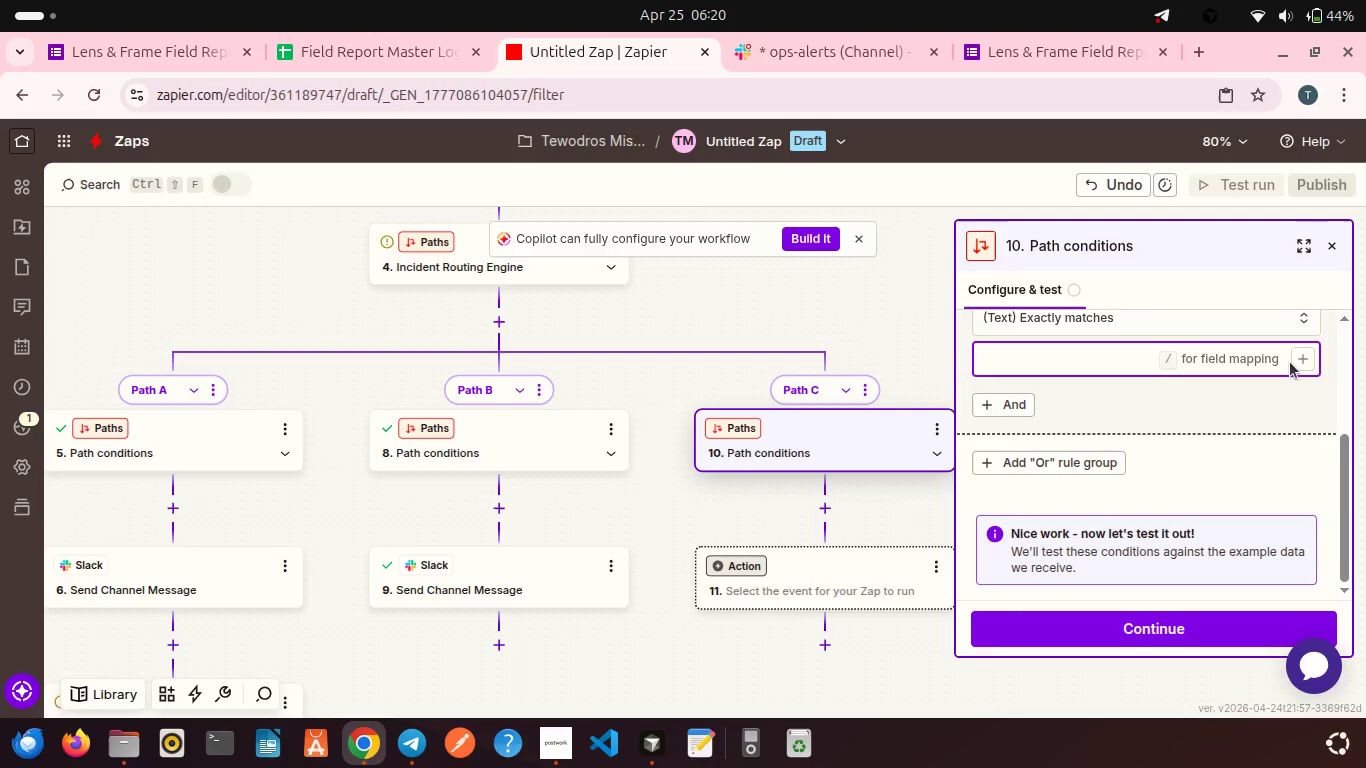 
wait(6.27)
 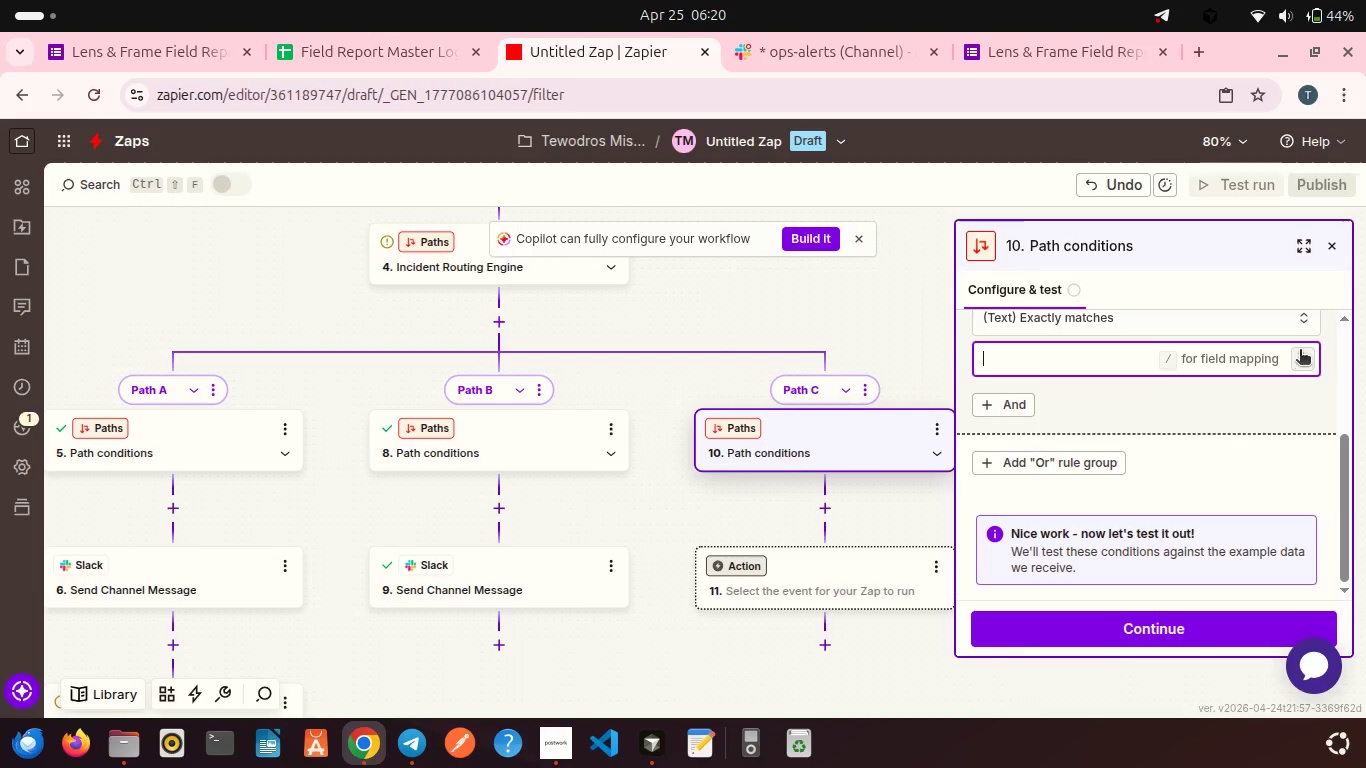 
type(Creative Win)
 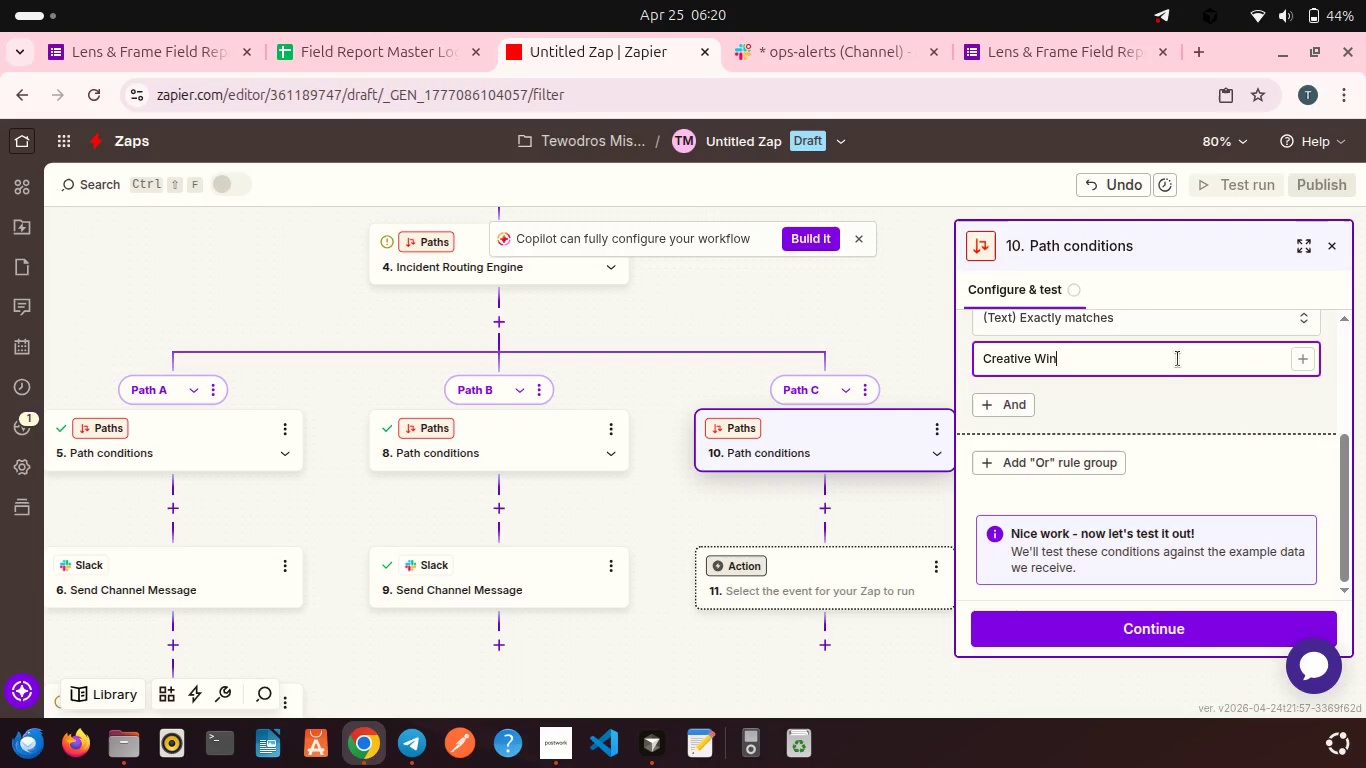 
wait(5.84)
 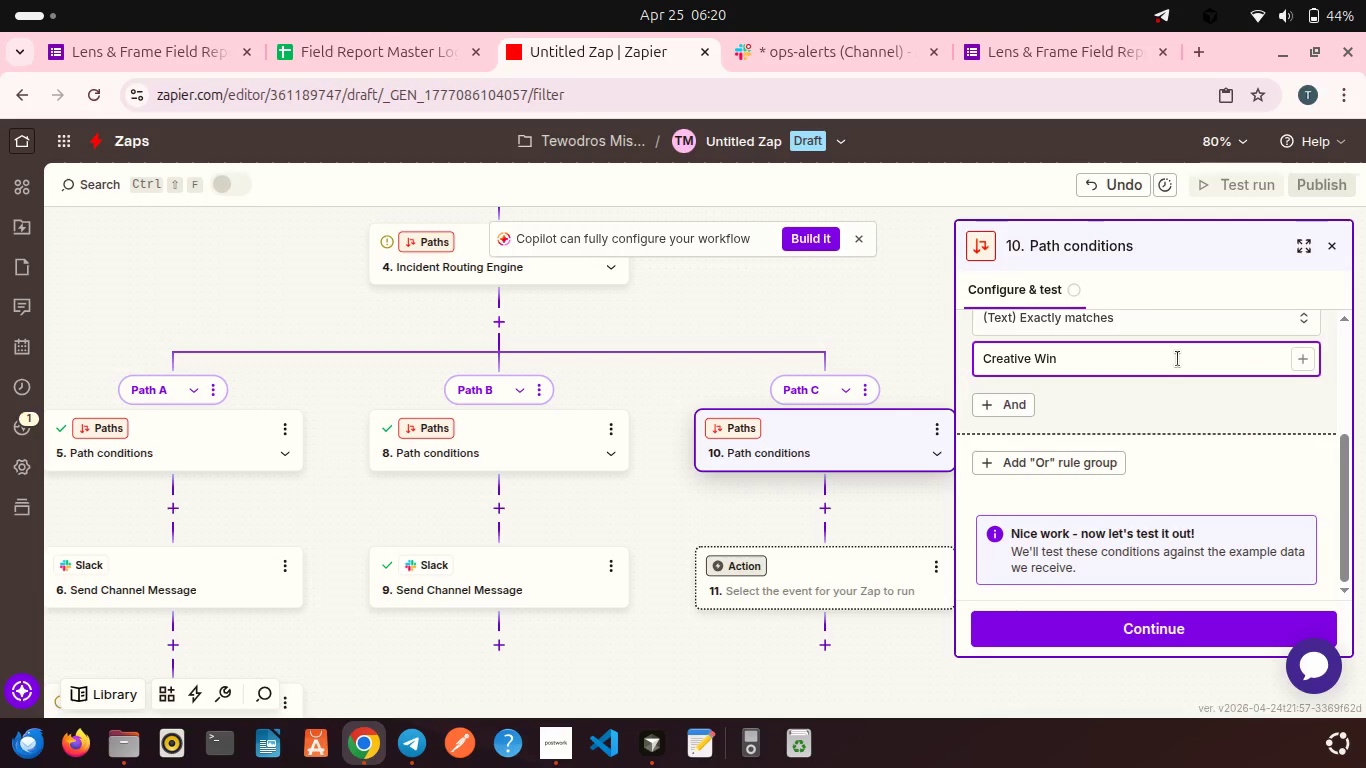 
scroll: coordinate [1210, 376], scroll_direction: down, amount: 2.0
 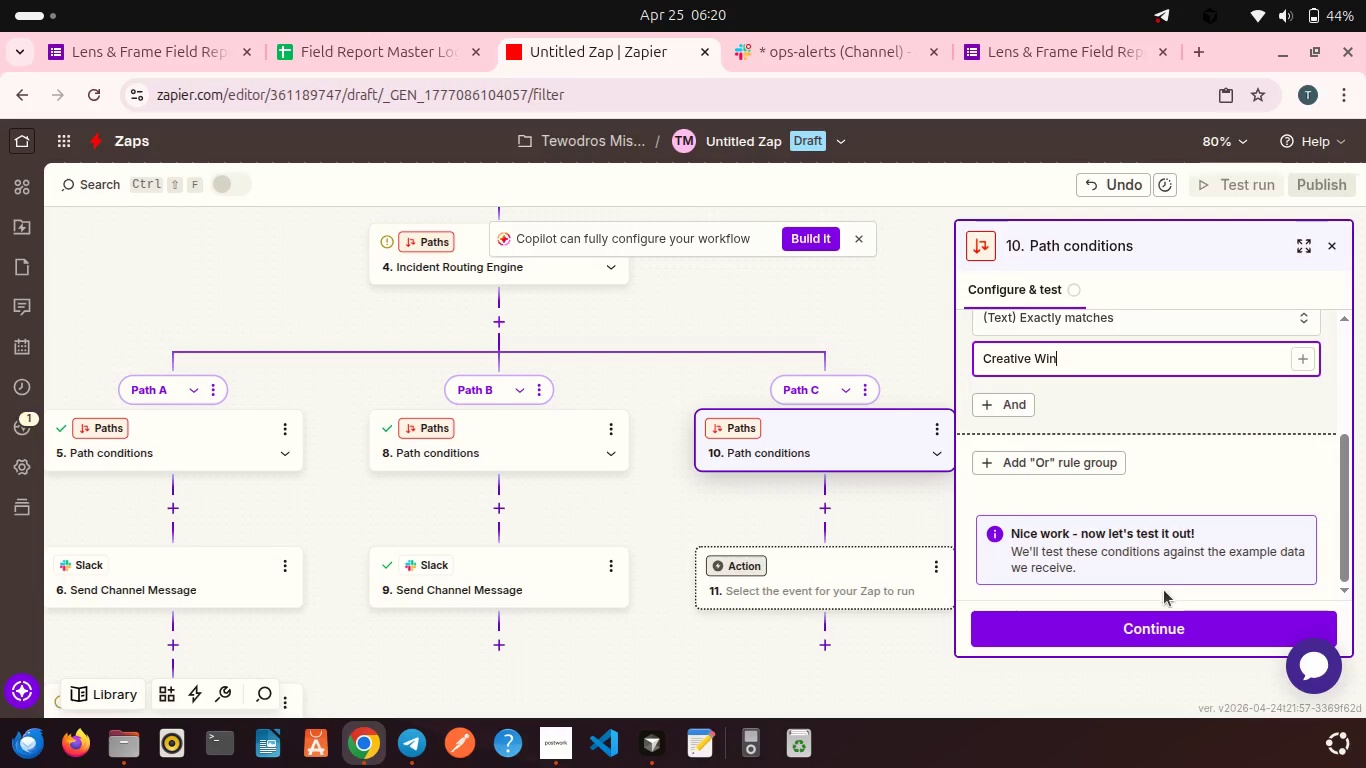 
left_click([1147, 614])
 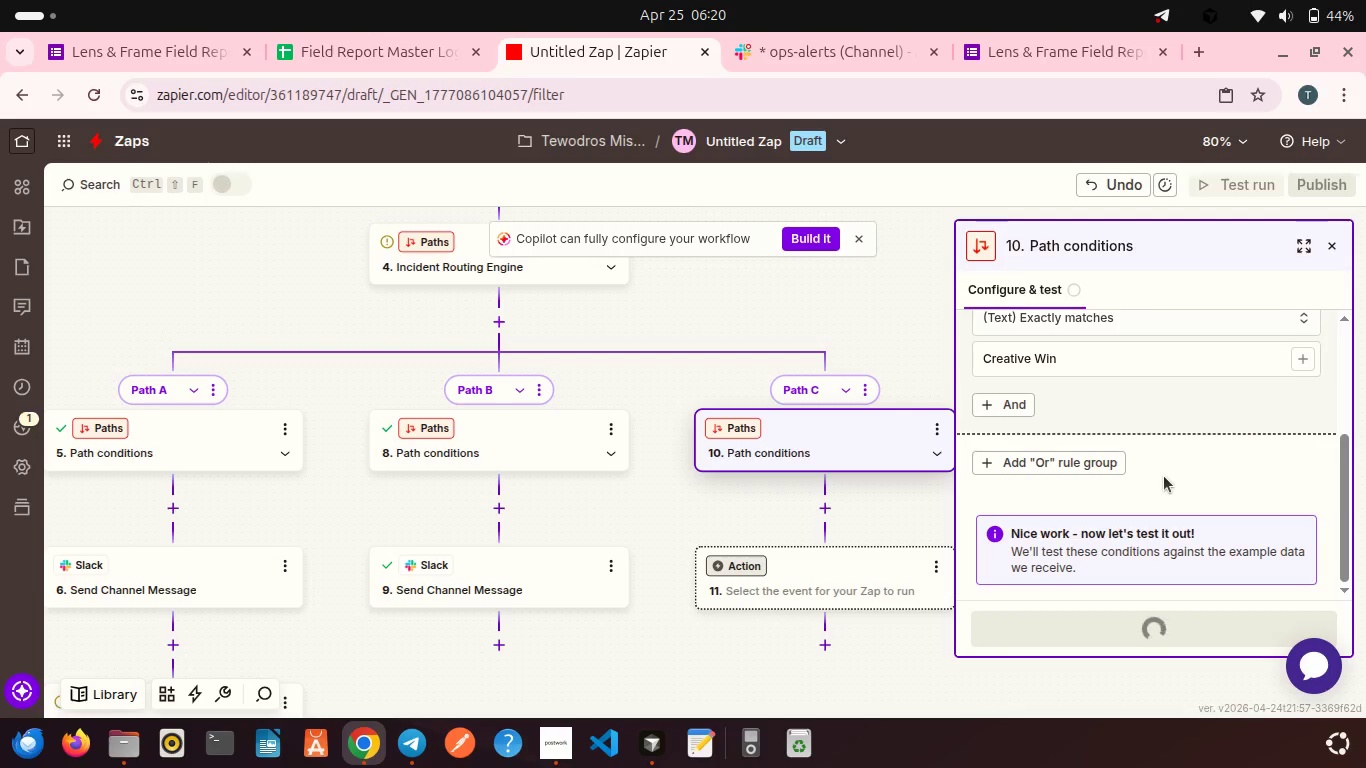 
scroll: coordinate [1164, 476], scroll_direction: down, amount: 11.0
 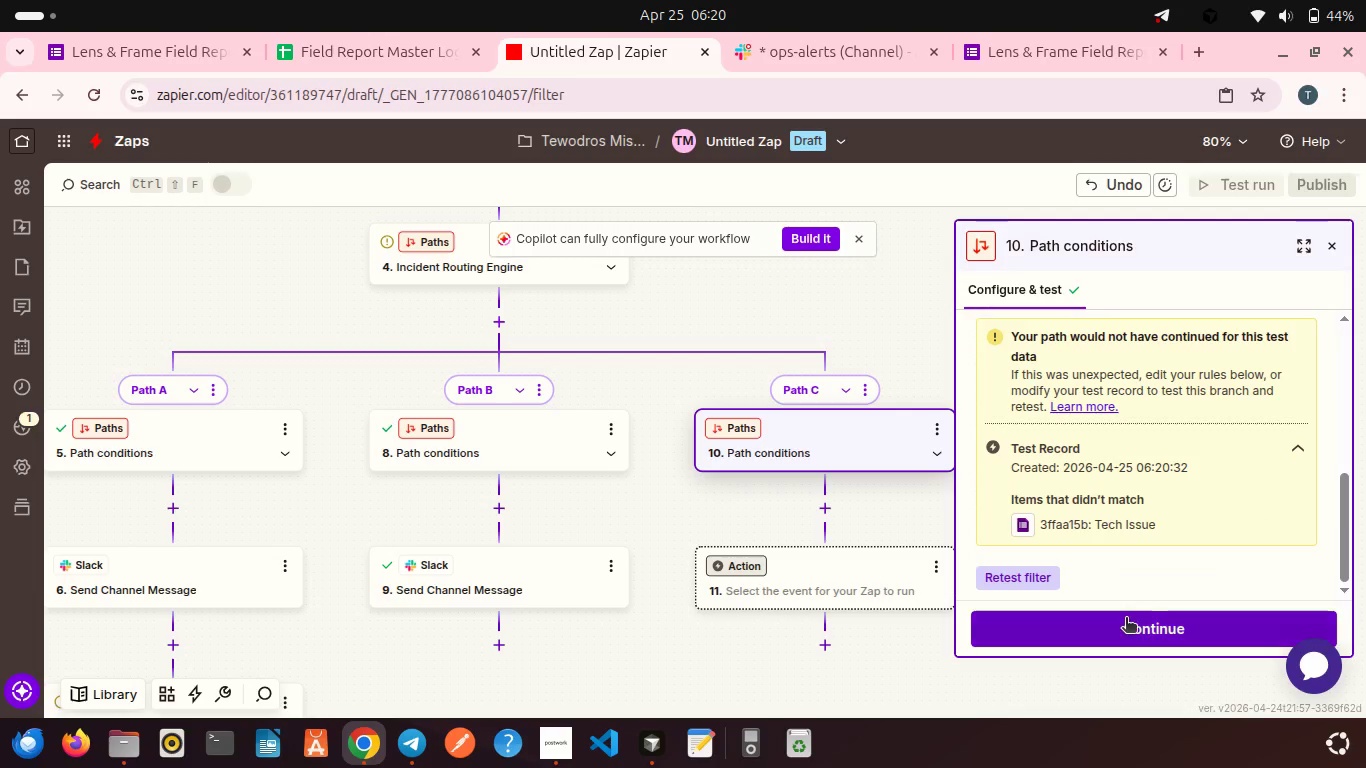 
left_click([1126, 619])
 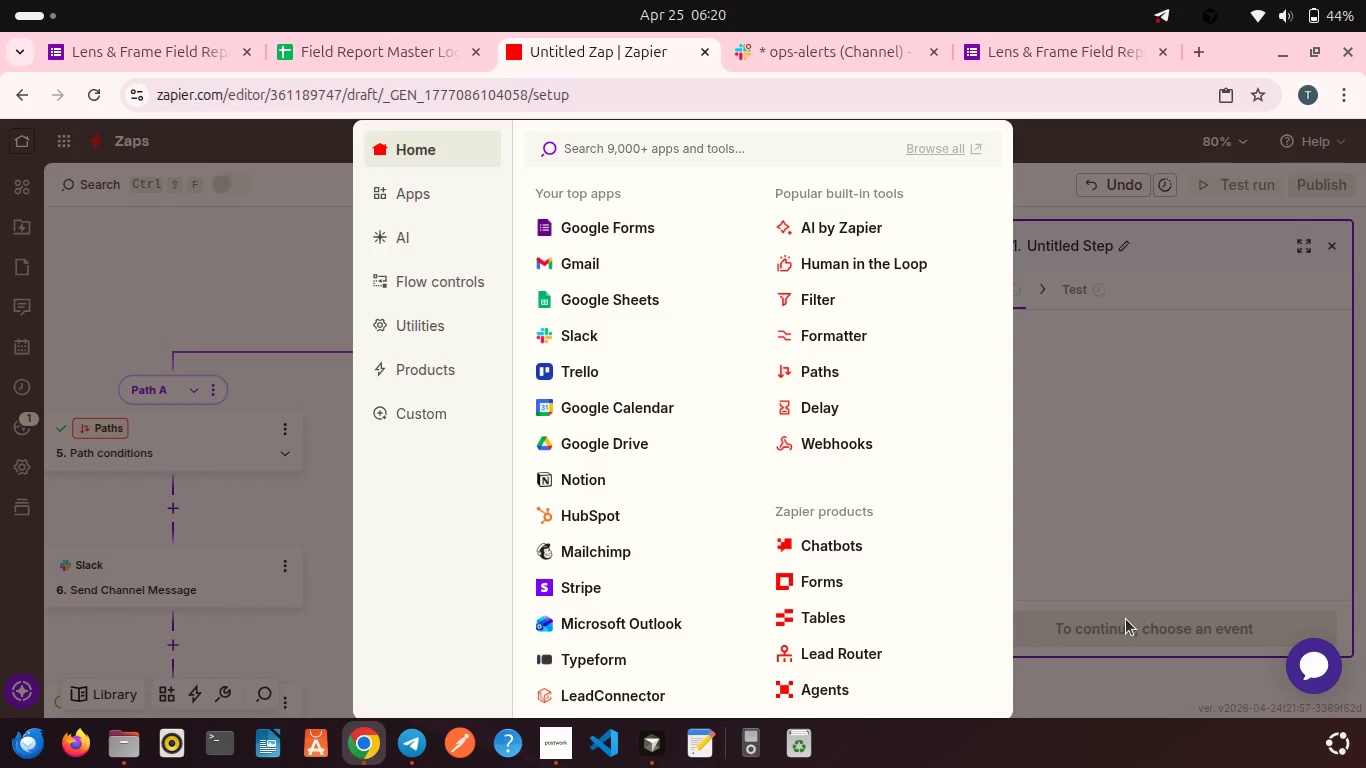 
wait(11.39)
 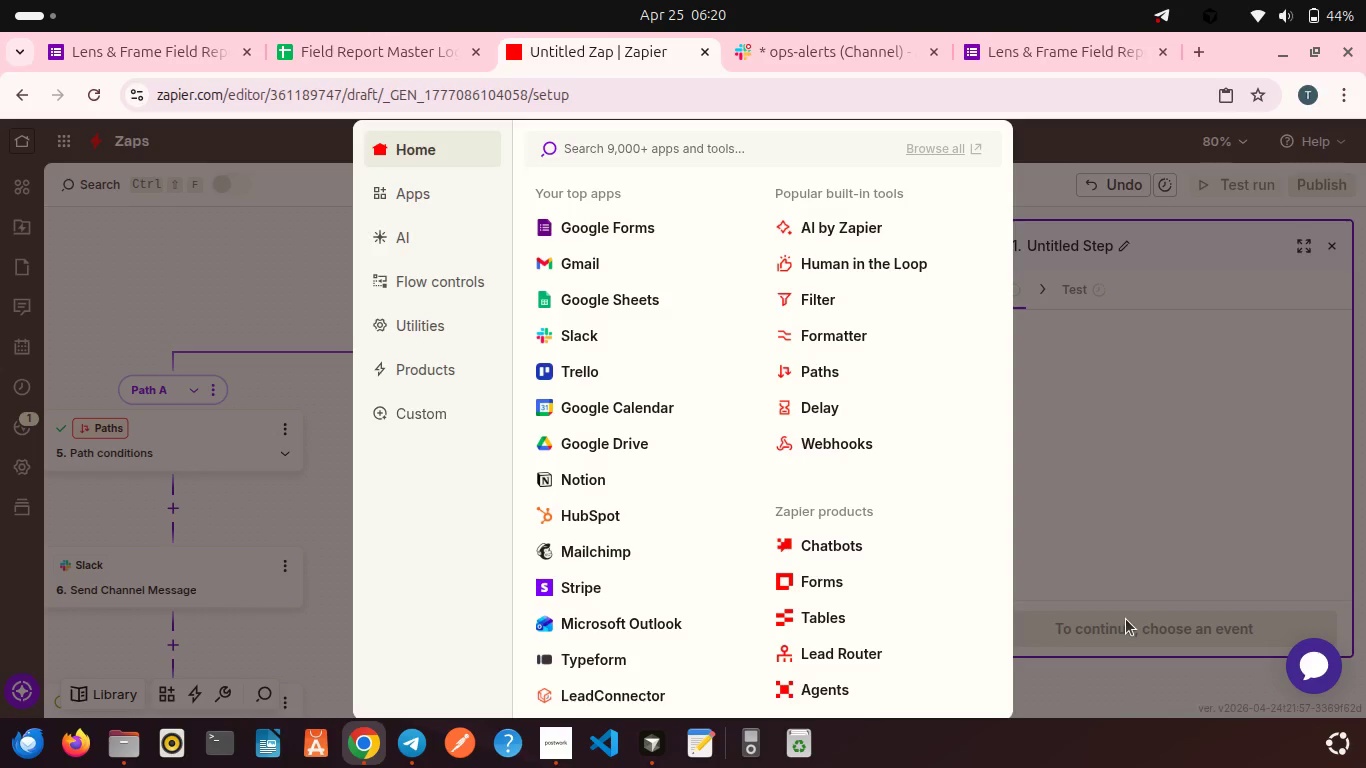 
left_click([584, 330])
 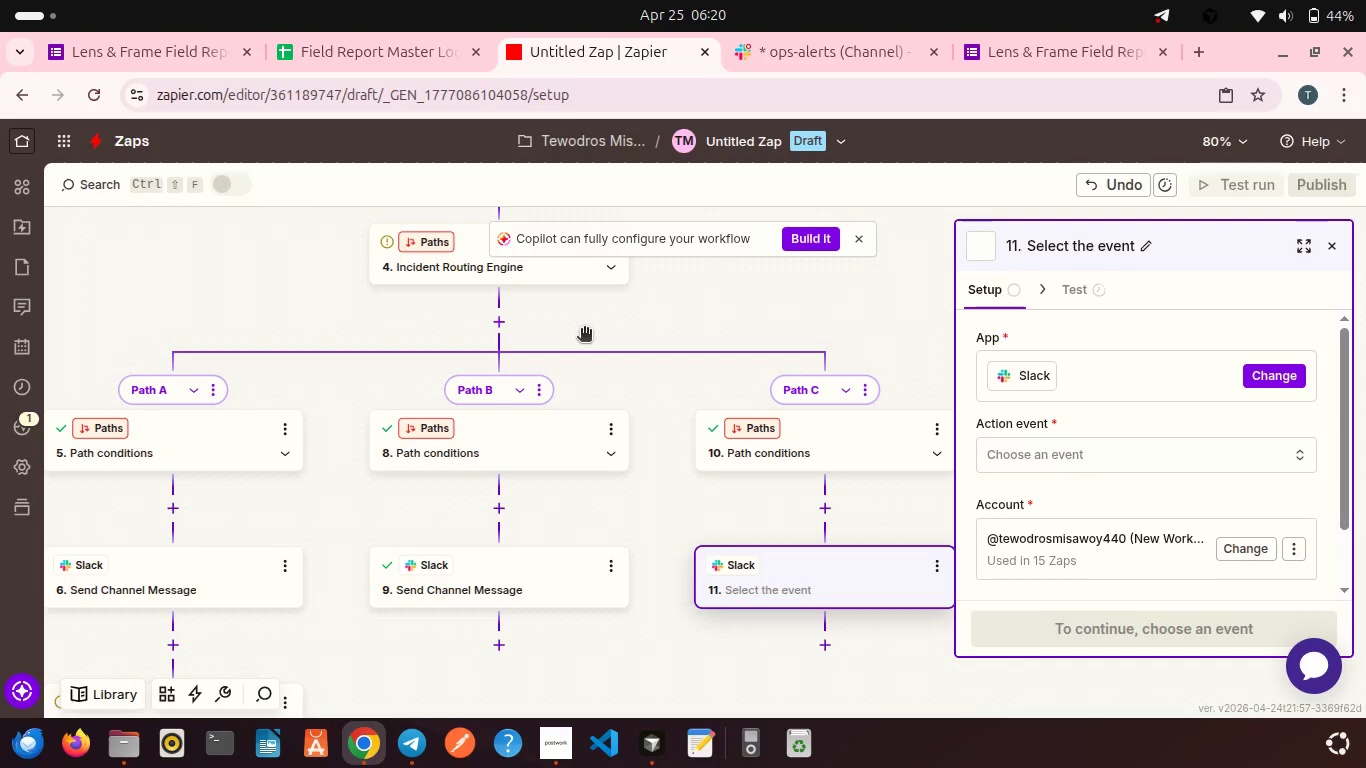 
scroll: coordinate [584, 330], scroll_direction: down, amount: 2.0
 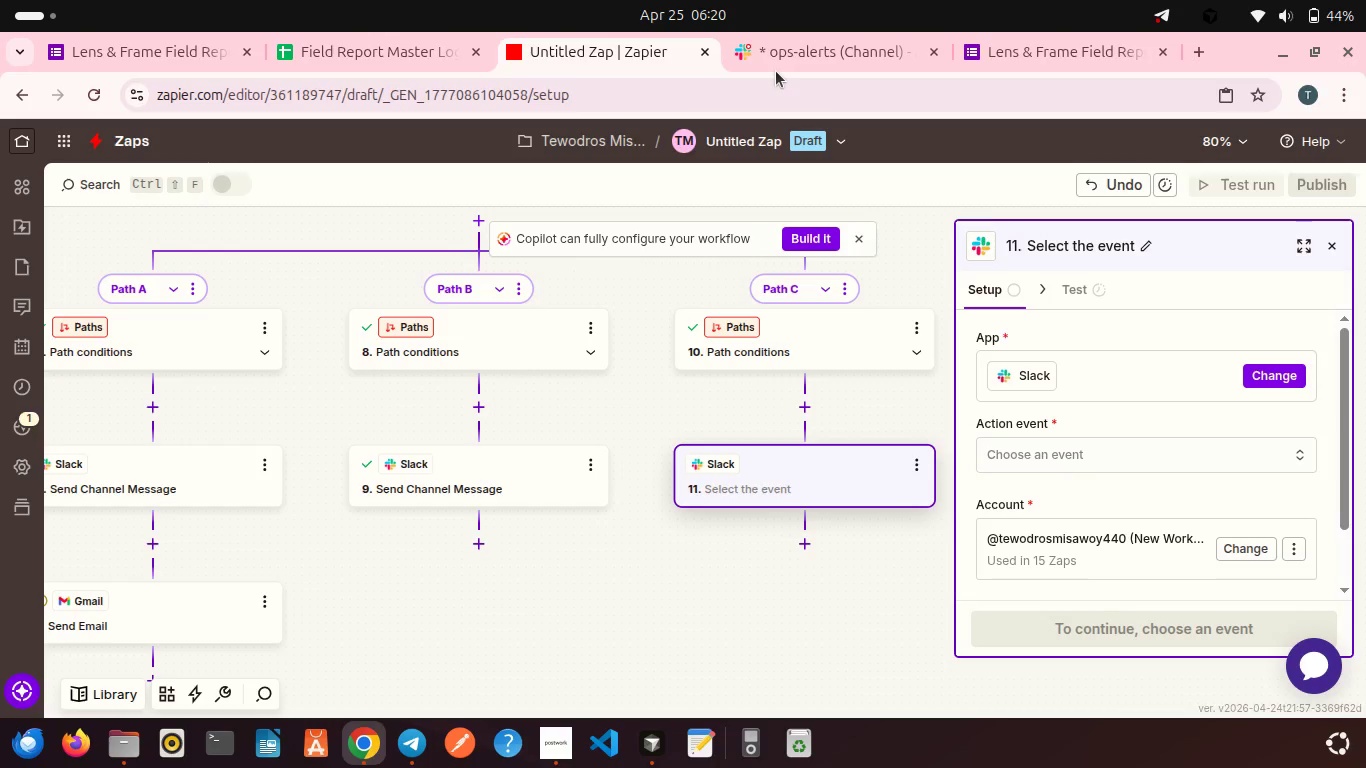 
left_click([775, 65])
 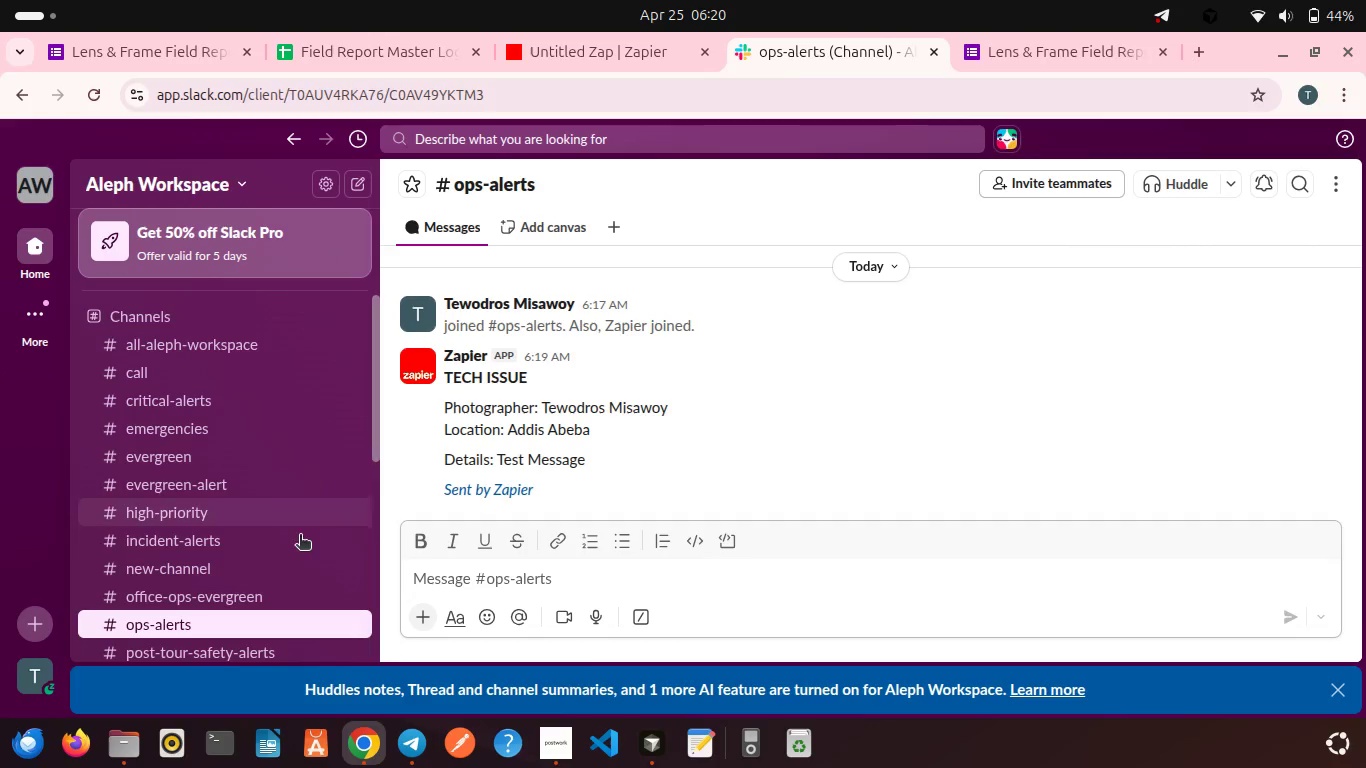 
wait(5.12)
 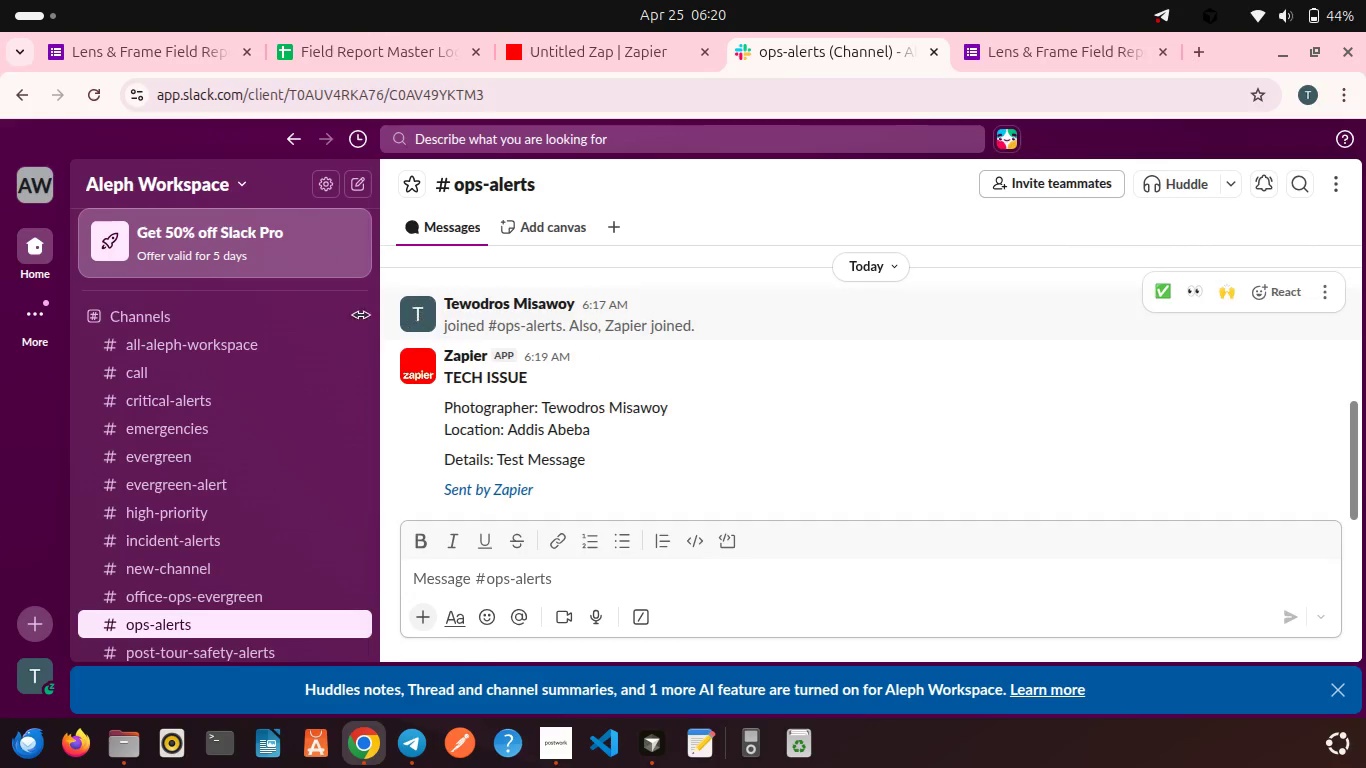 
scroll: coordinate [205, 321], scroll_direction: up, amount: 7.0
 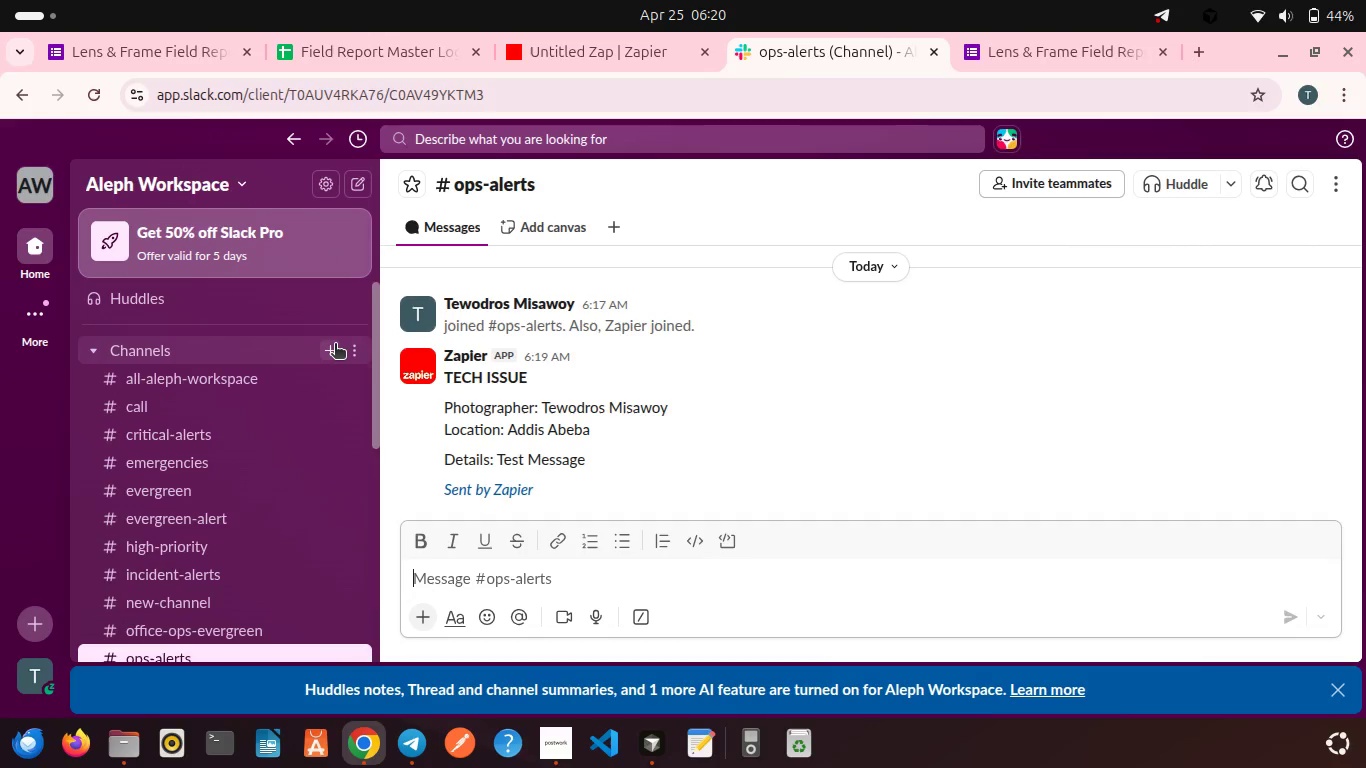 
left_click([328, 348])
 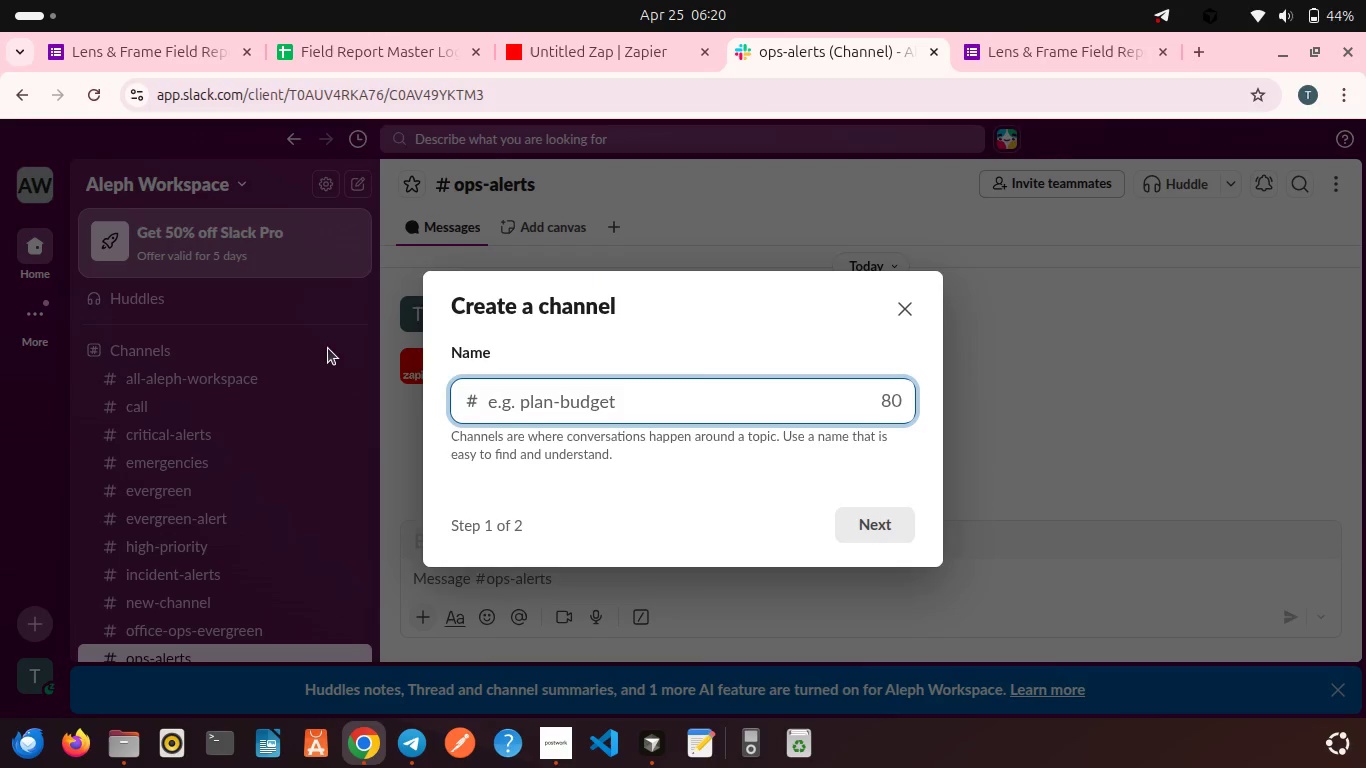 
type(portfolio-hype)
 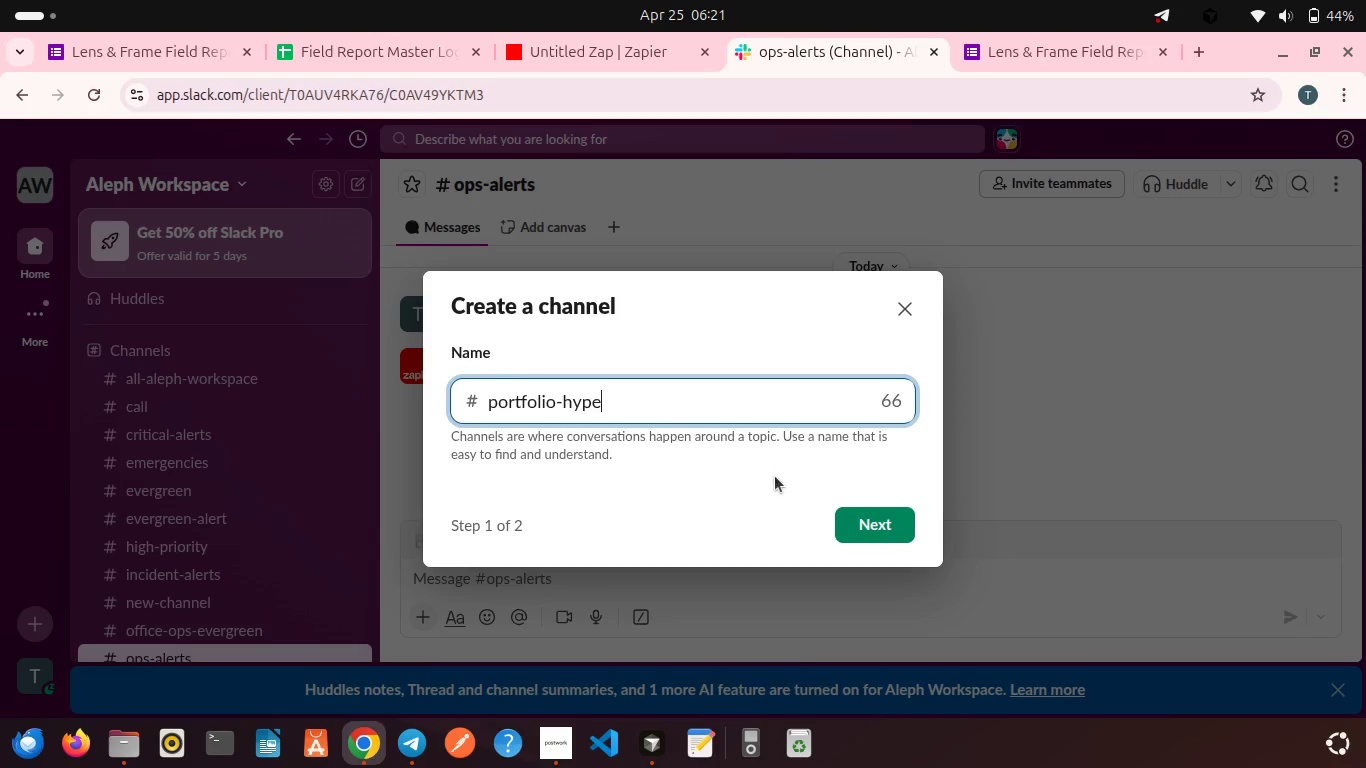 
left_click([879, 508])
 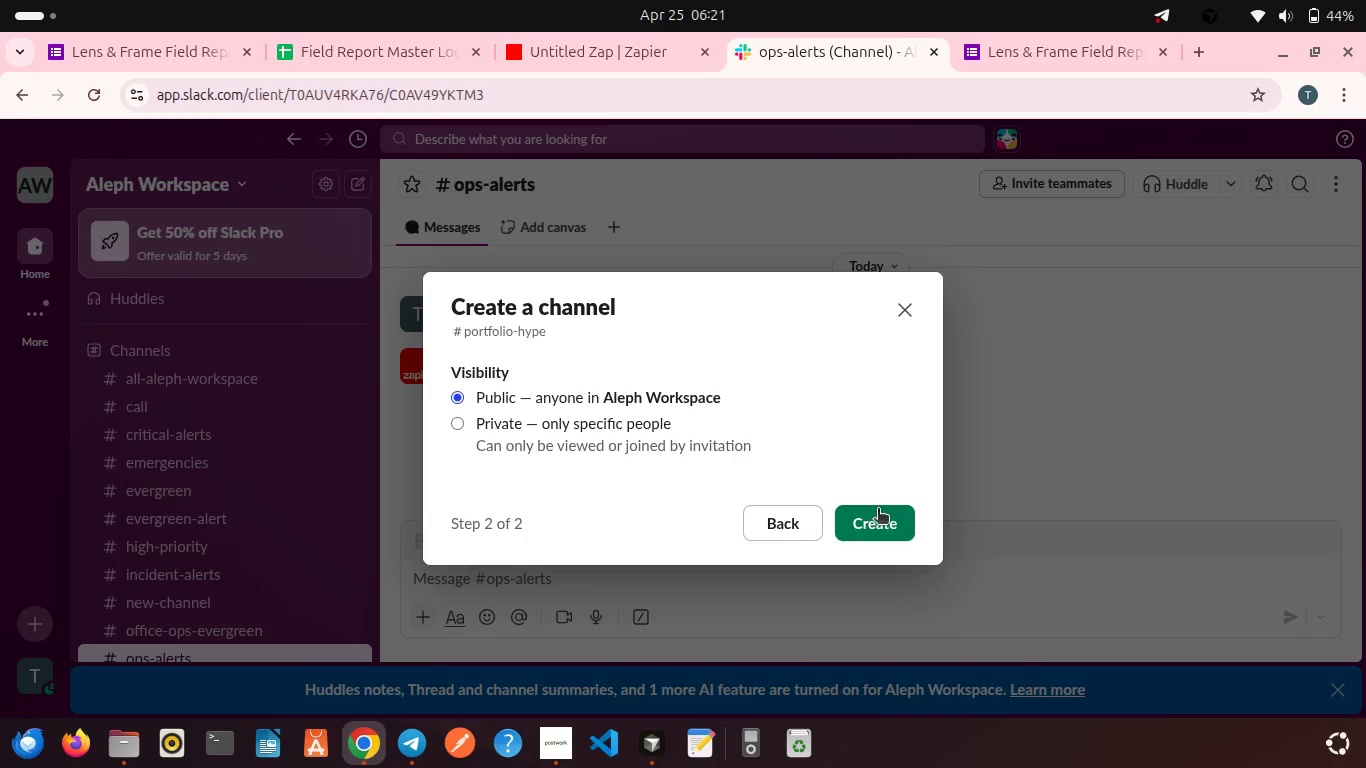 
left_click([874, 515])
 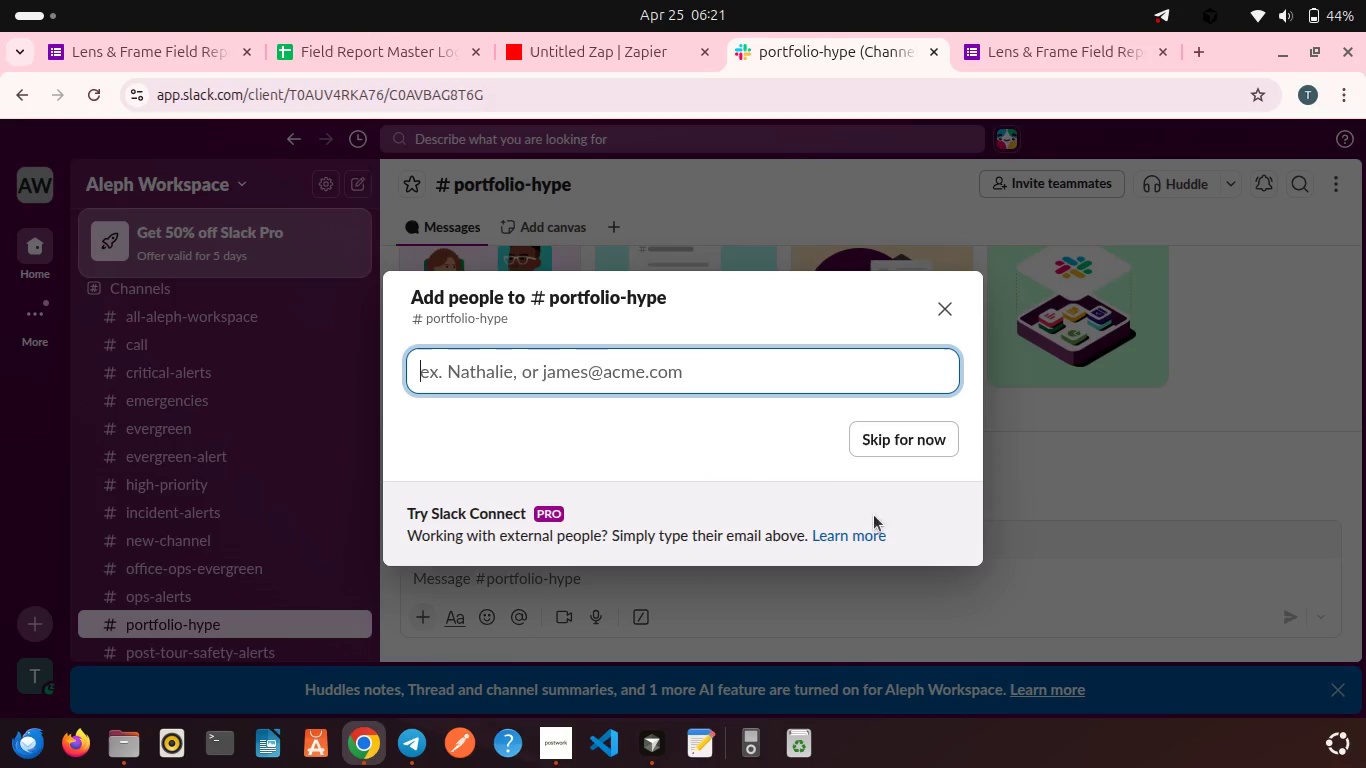 
left_click([875, 459])
 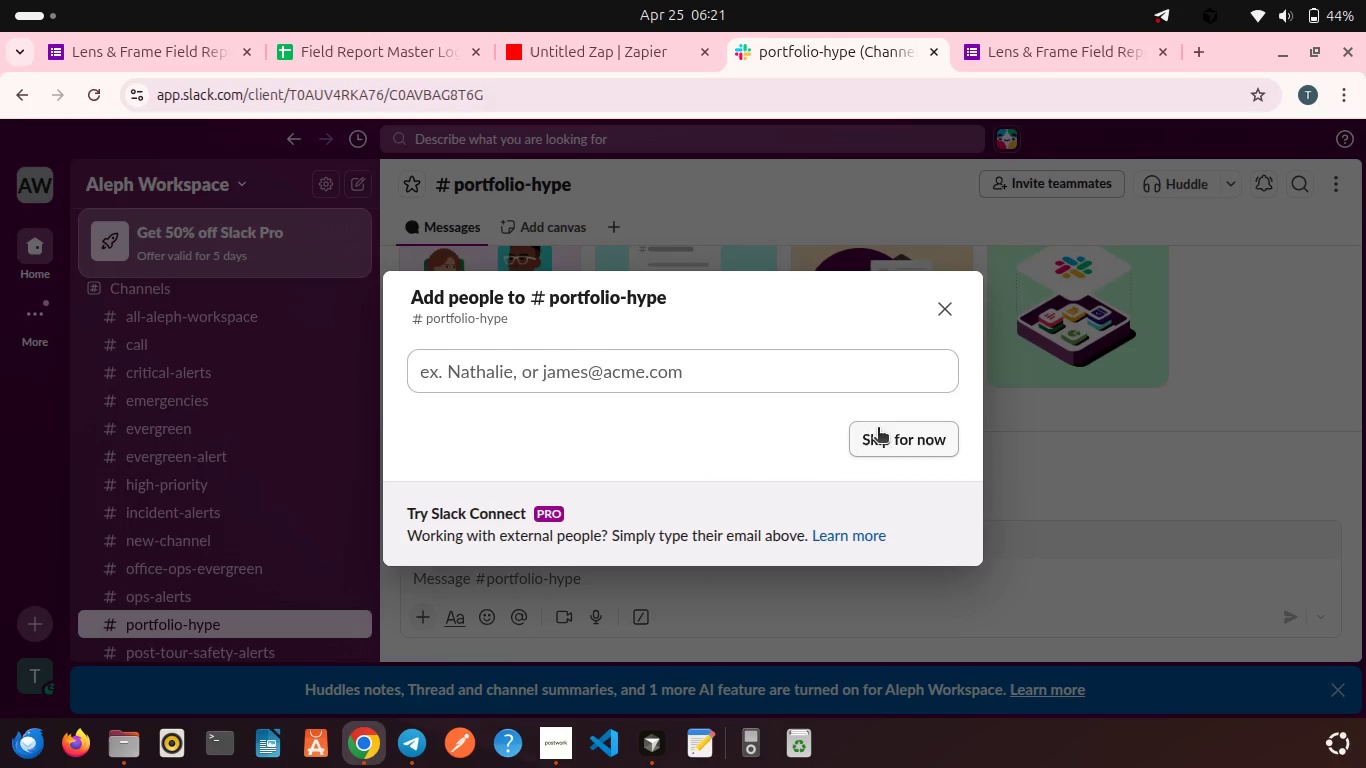 
left_click([878, 429])
 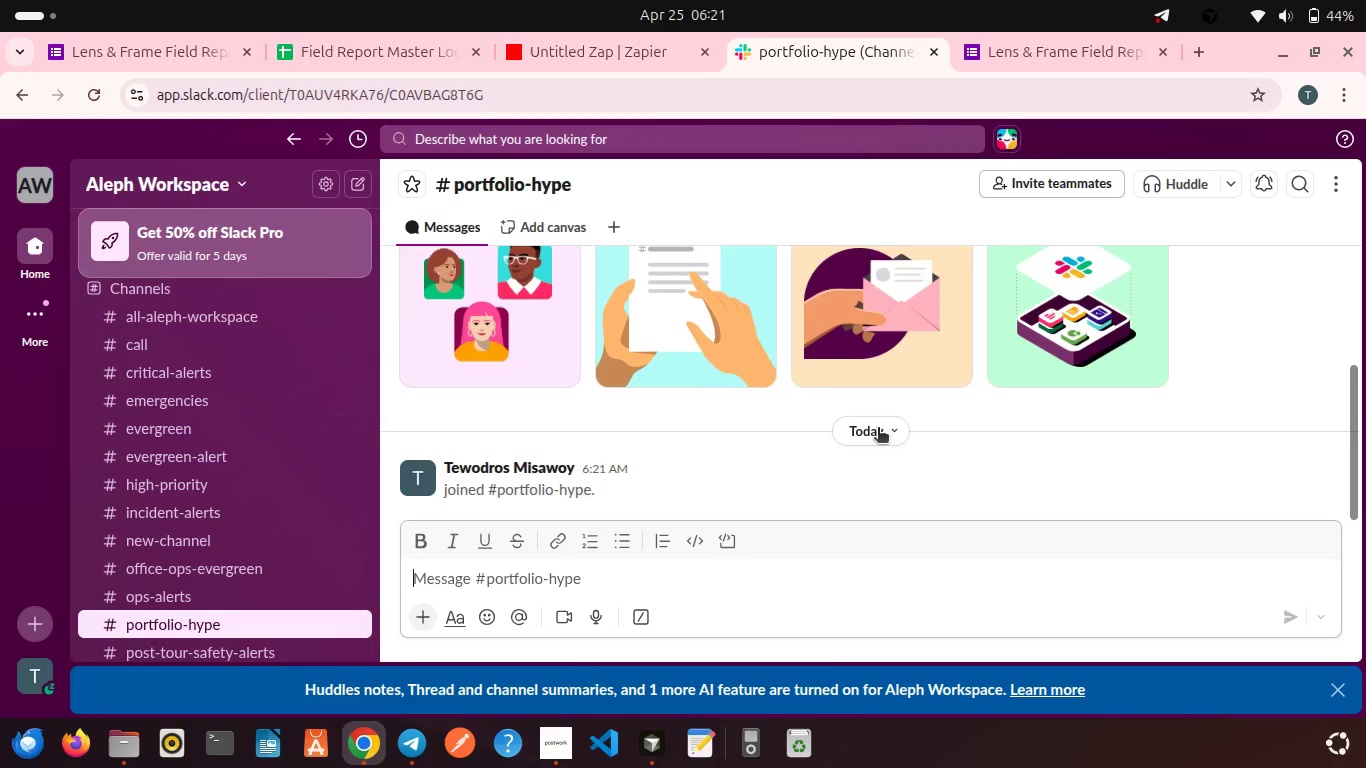 
scroll: coordinate [878, 429], scroll_direction: down, amount: 5.0
 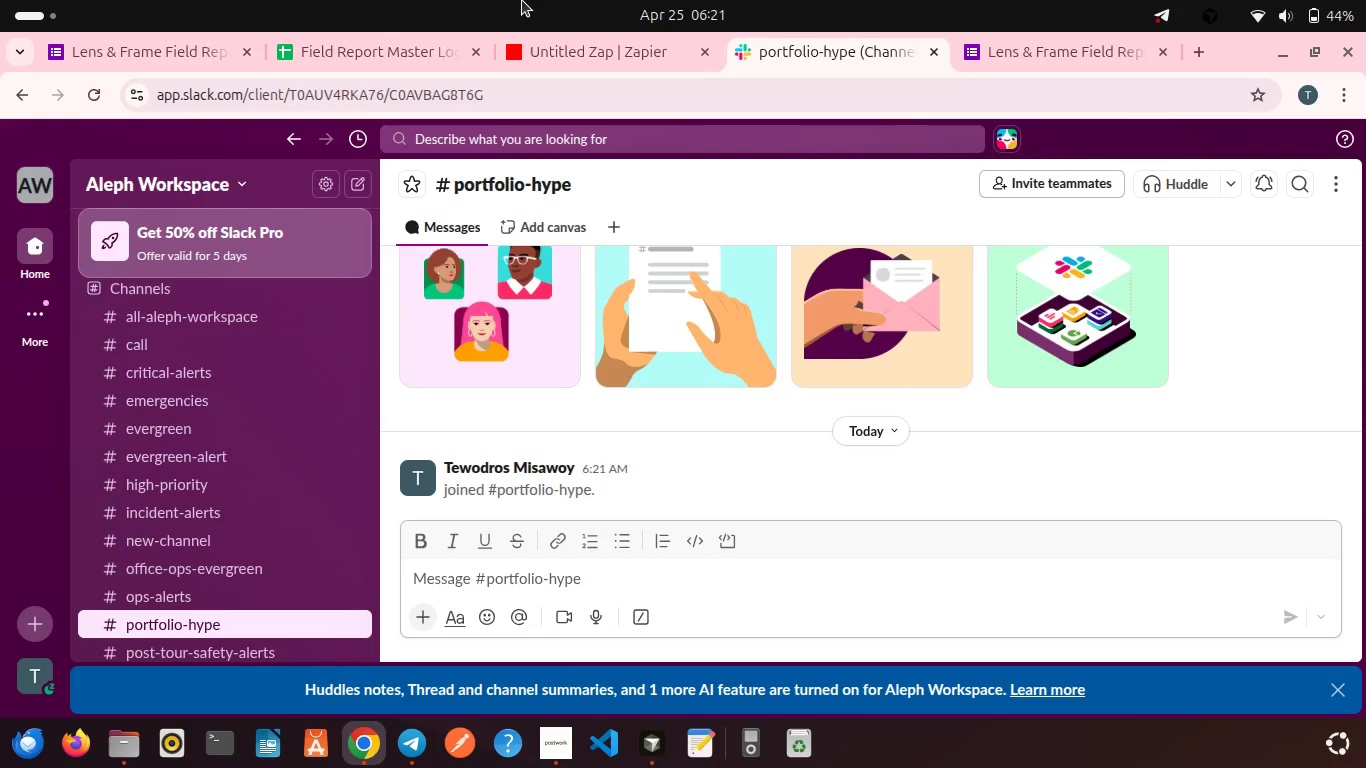 
left_click([556, 37])
 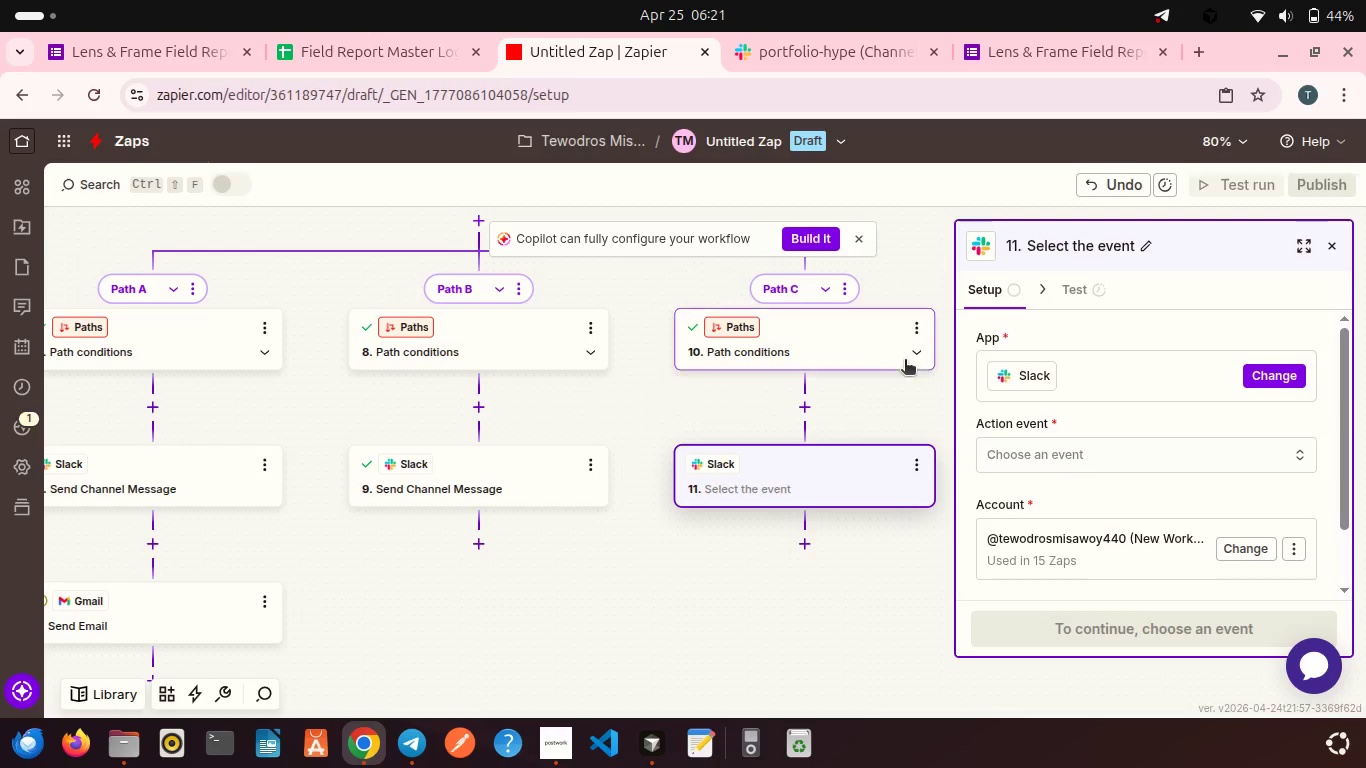 
left_click([999, 452])
 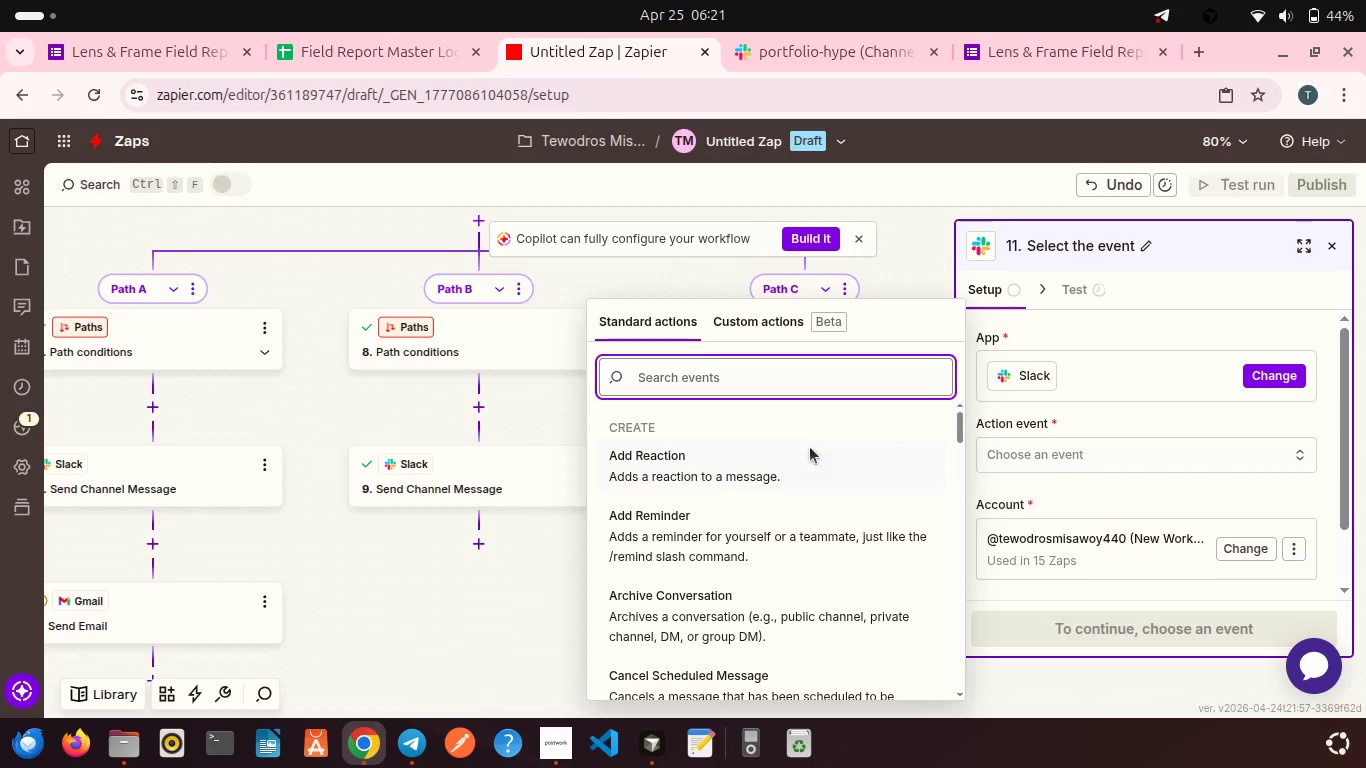 
scroll: coordinate [811, 468], scroll_direction: down, amount: 2.0
 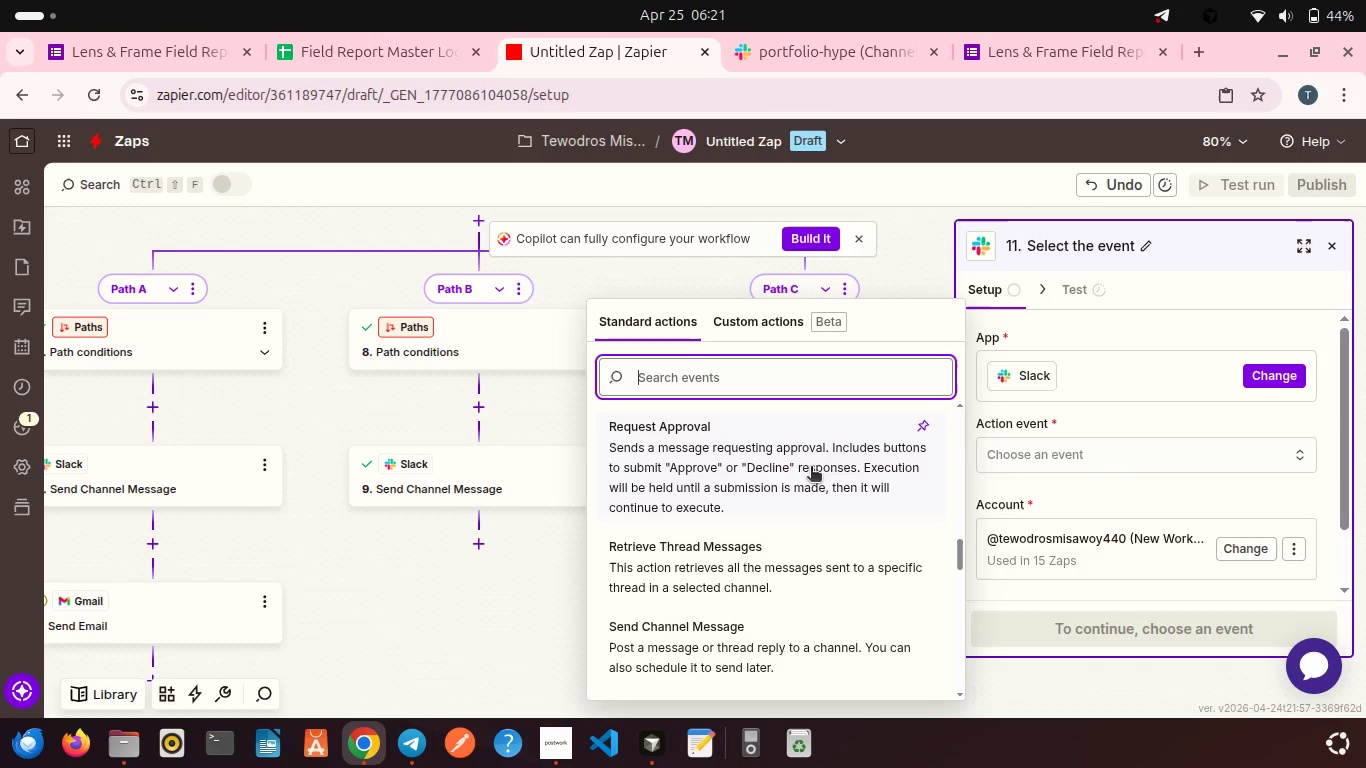 
left_click([698, 435])
 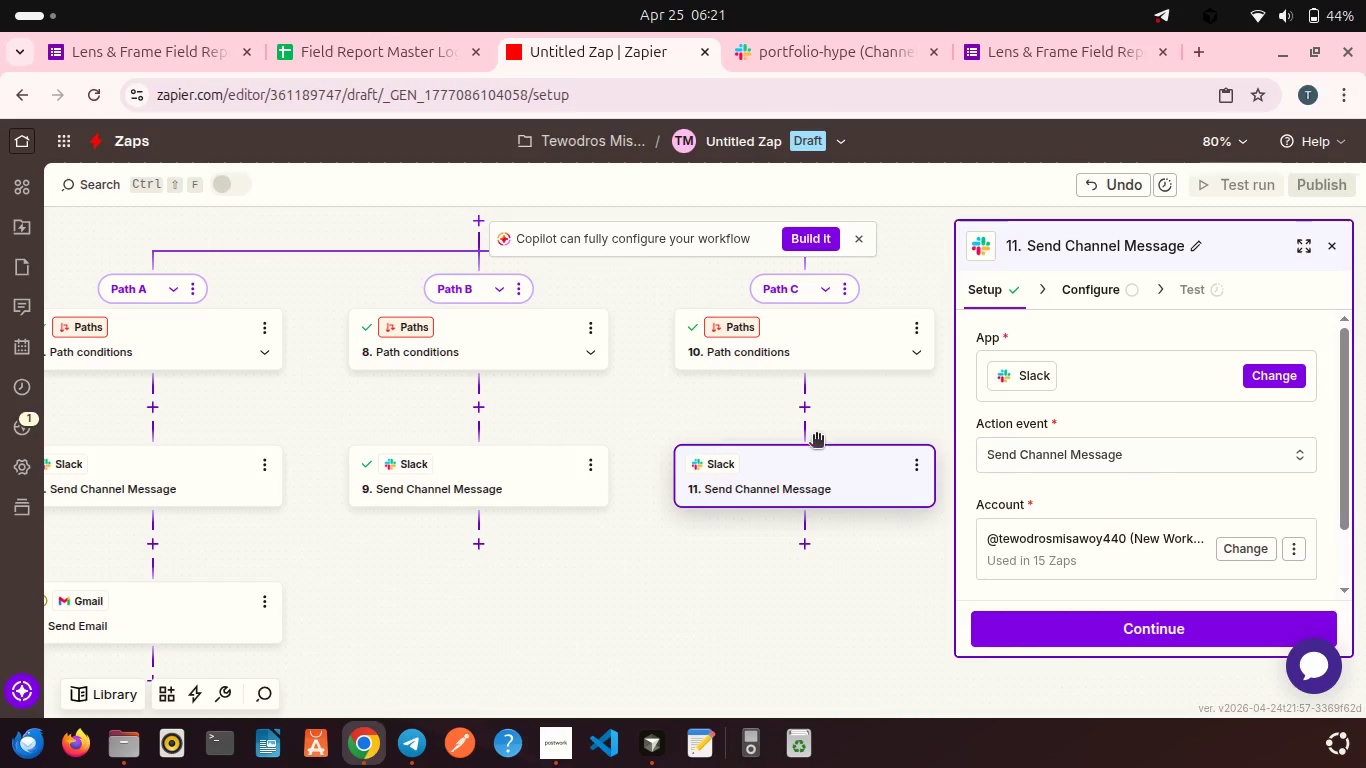 
scroll: coordinate [1100, 517], scroll_direction: down, amount: 4.0
 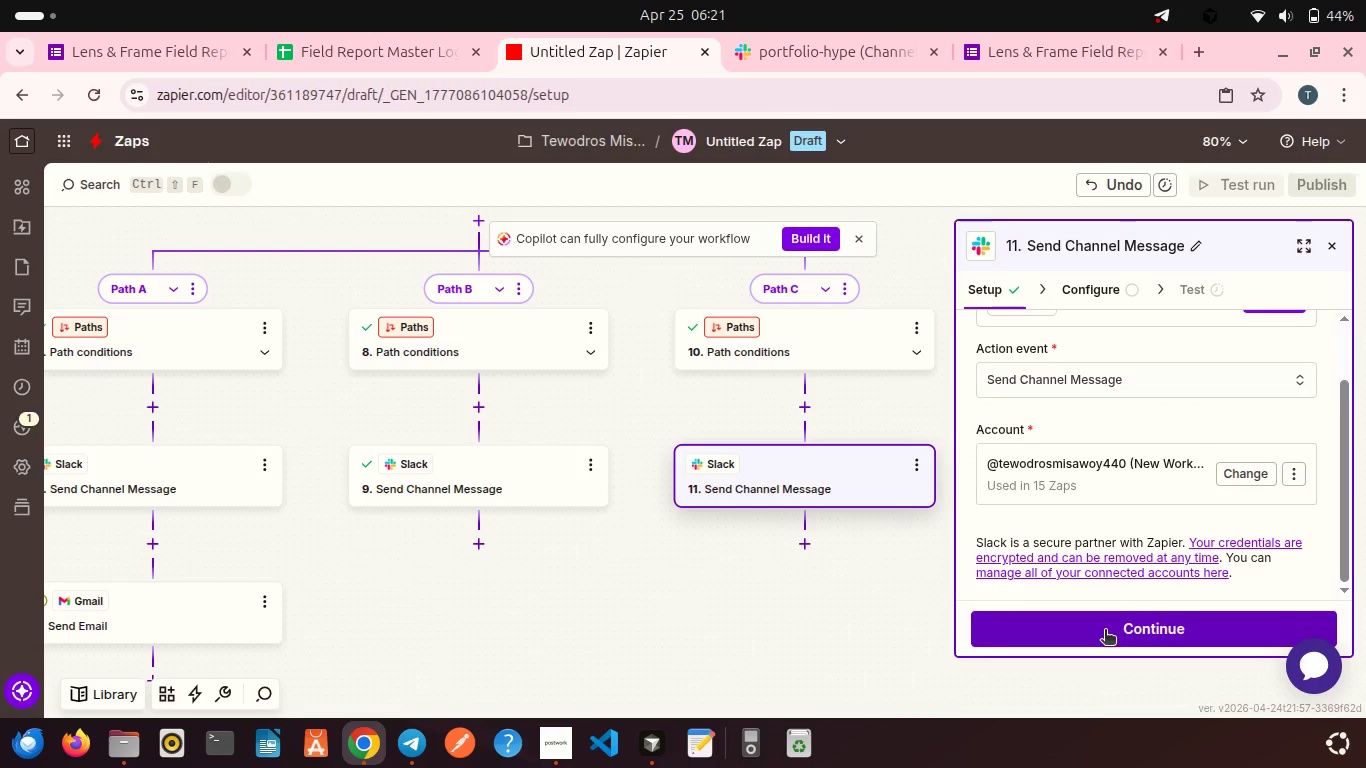 
left_click([1105, 631])
 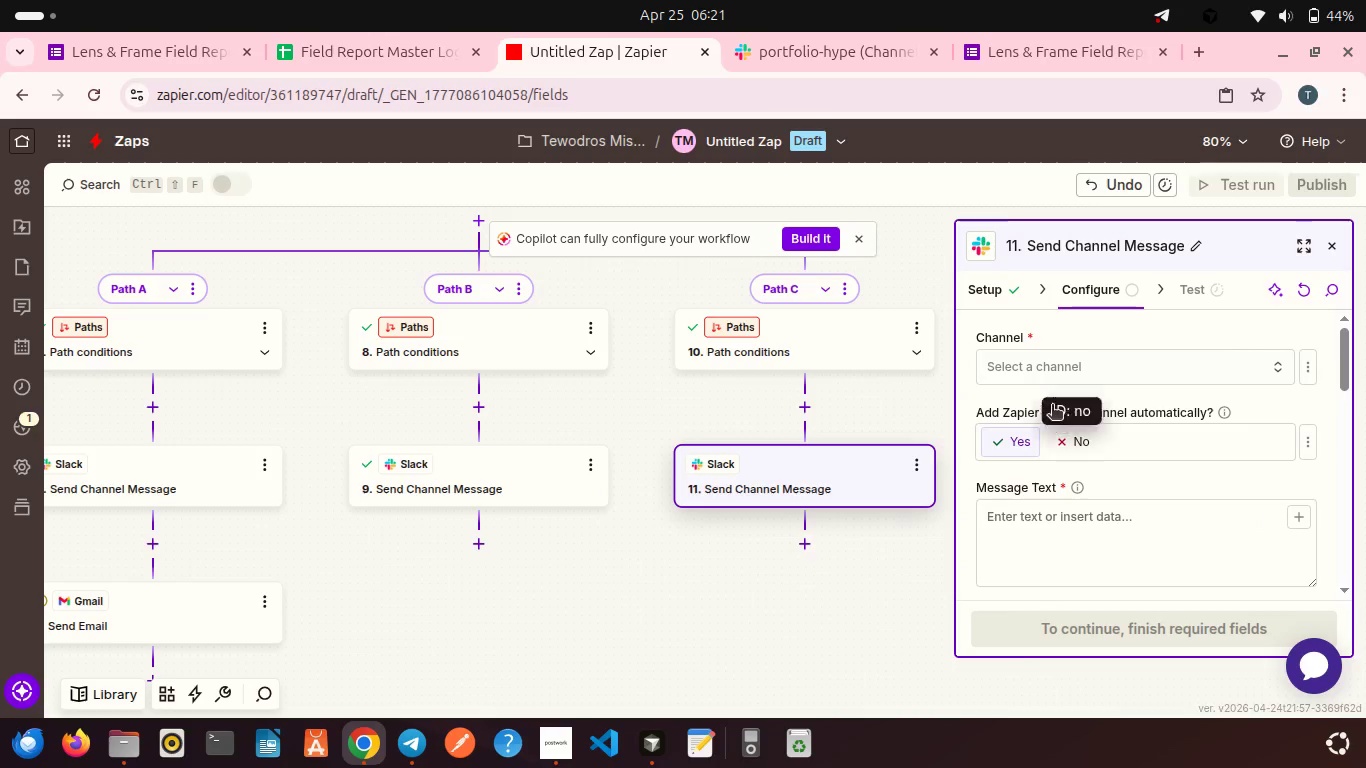 
left_click([1035, 370])
 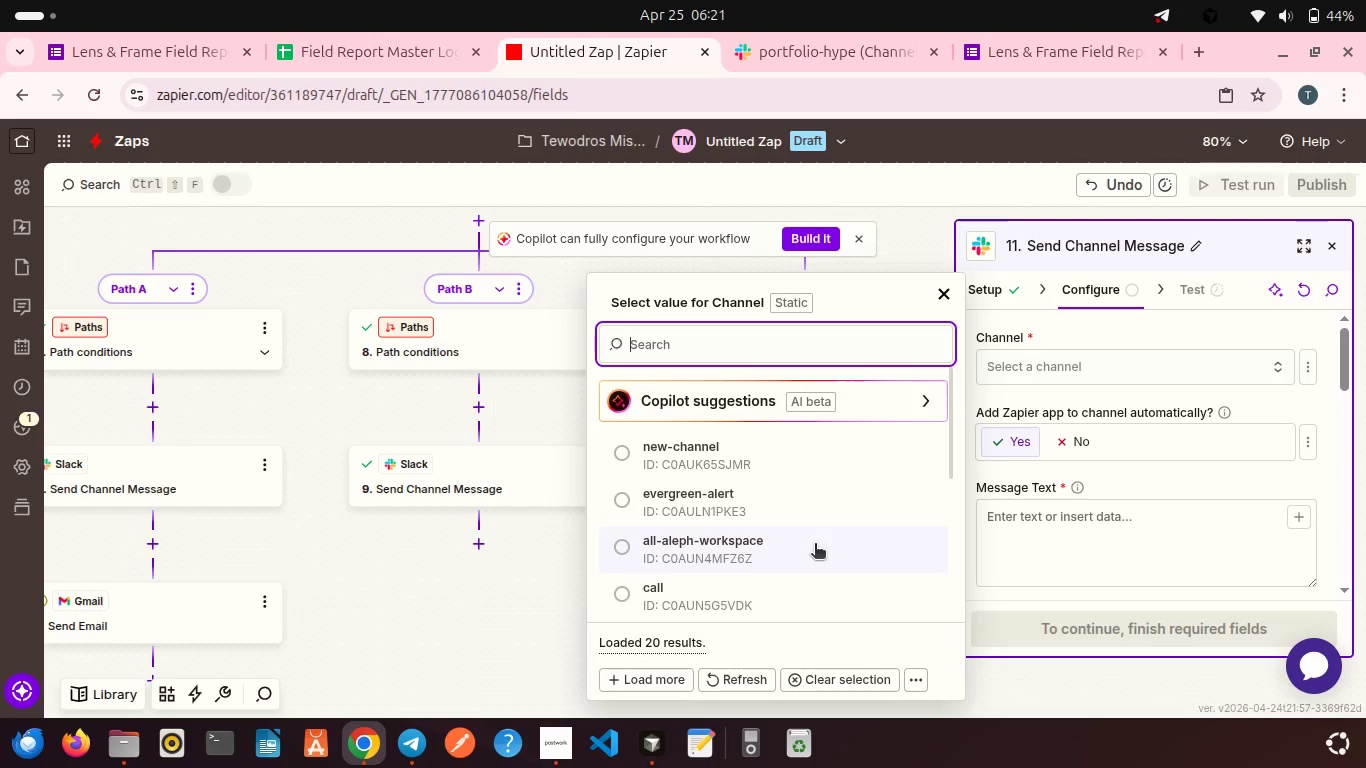 
scroll: coordinate [815, 545], scroll_direction: down, amount: 4.0
 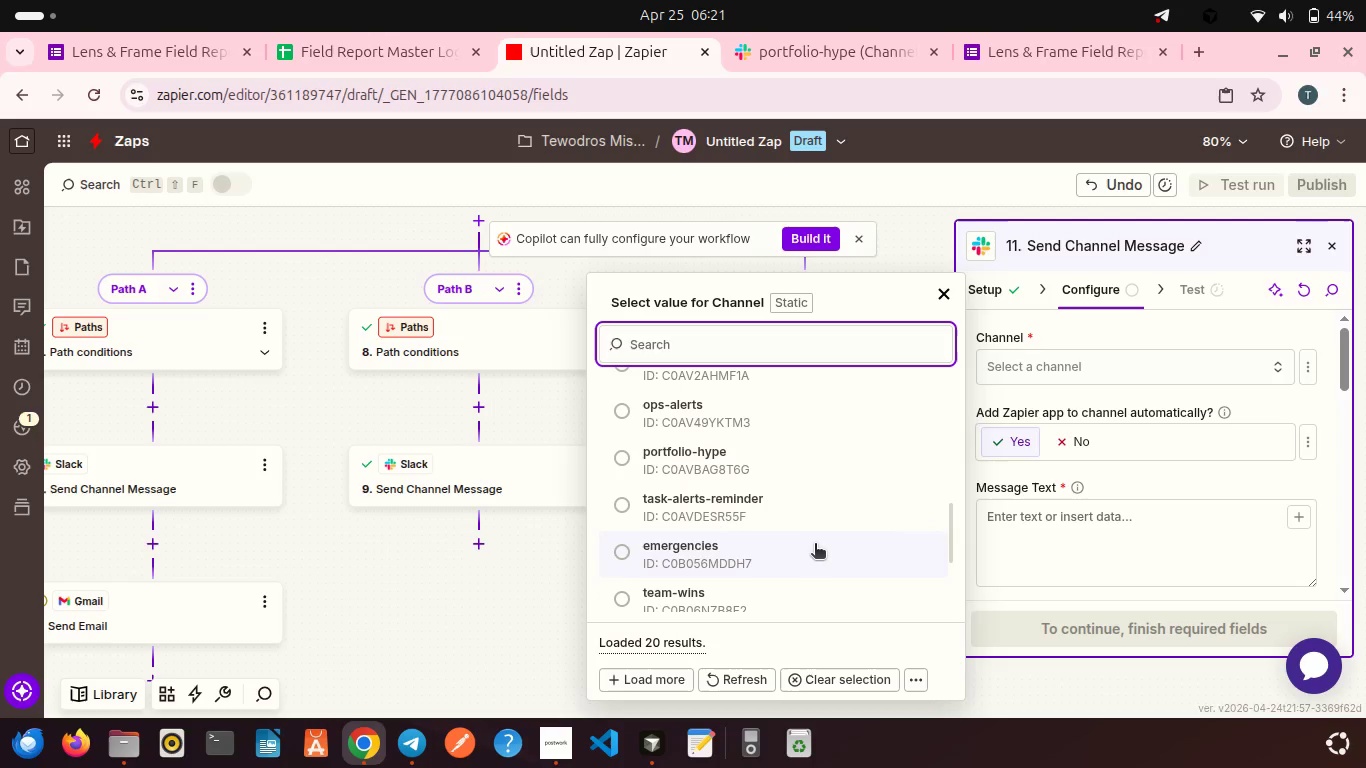 
wait(5.17)
 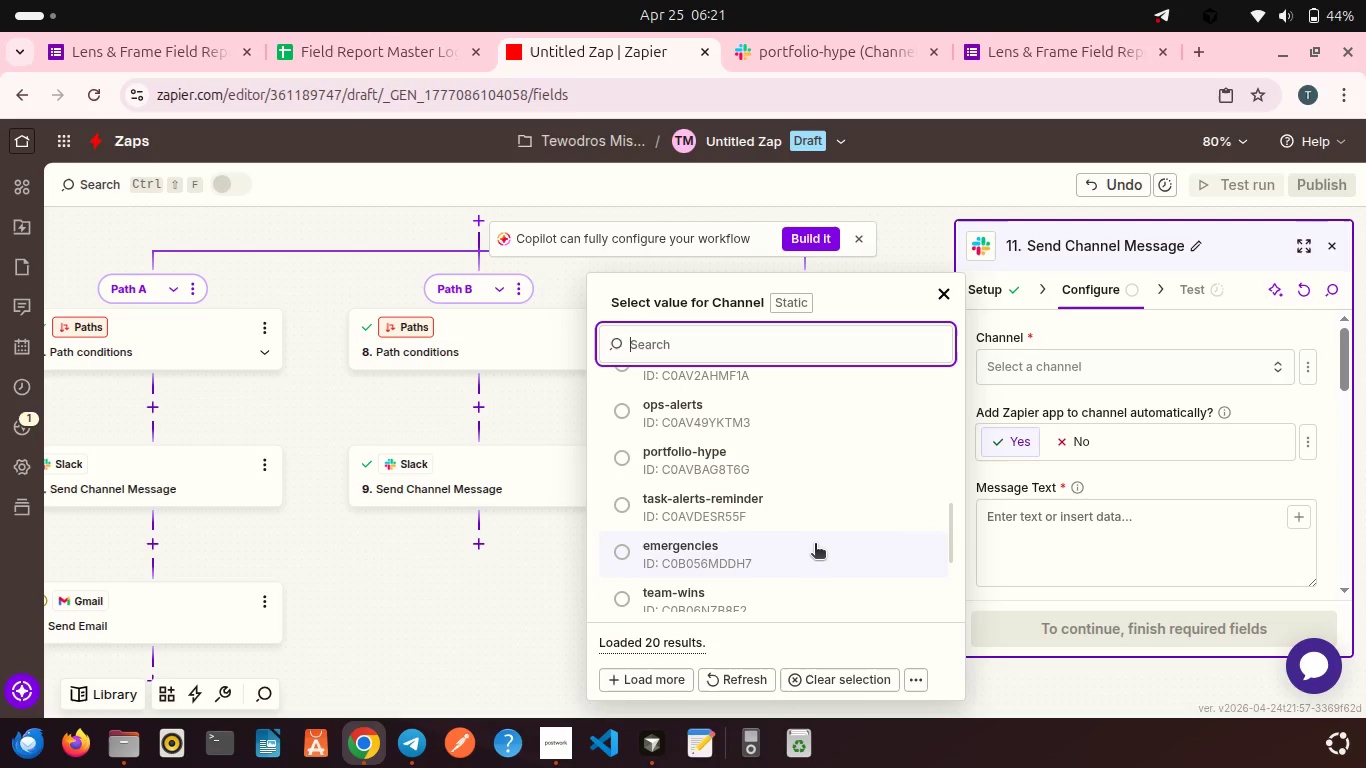 
left_click([735, 466])
 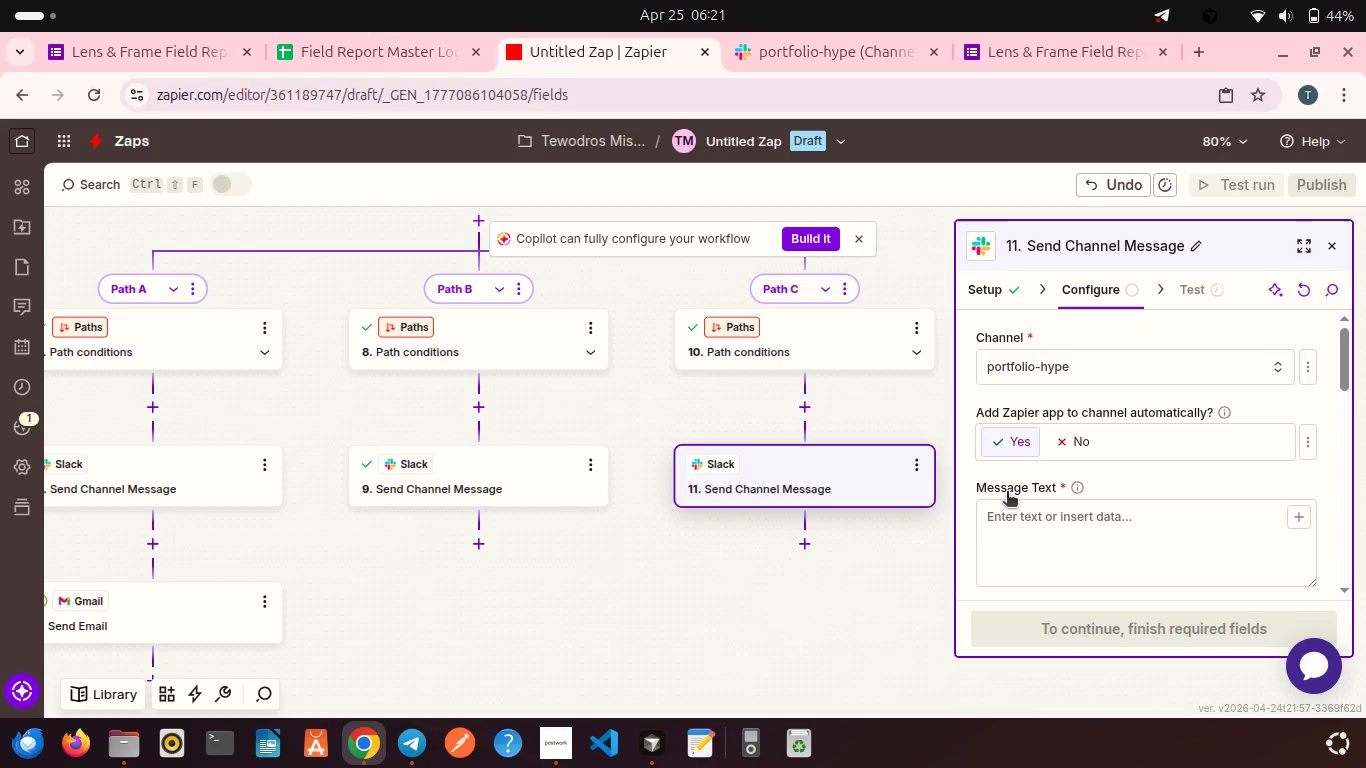 
left_click([1009, 522])
 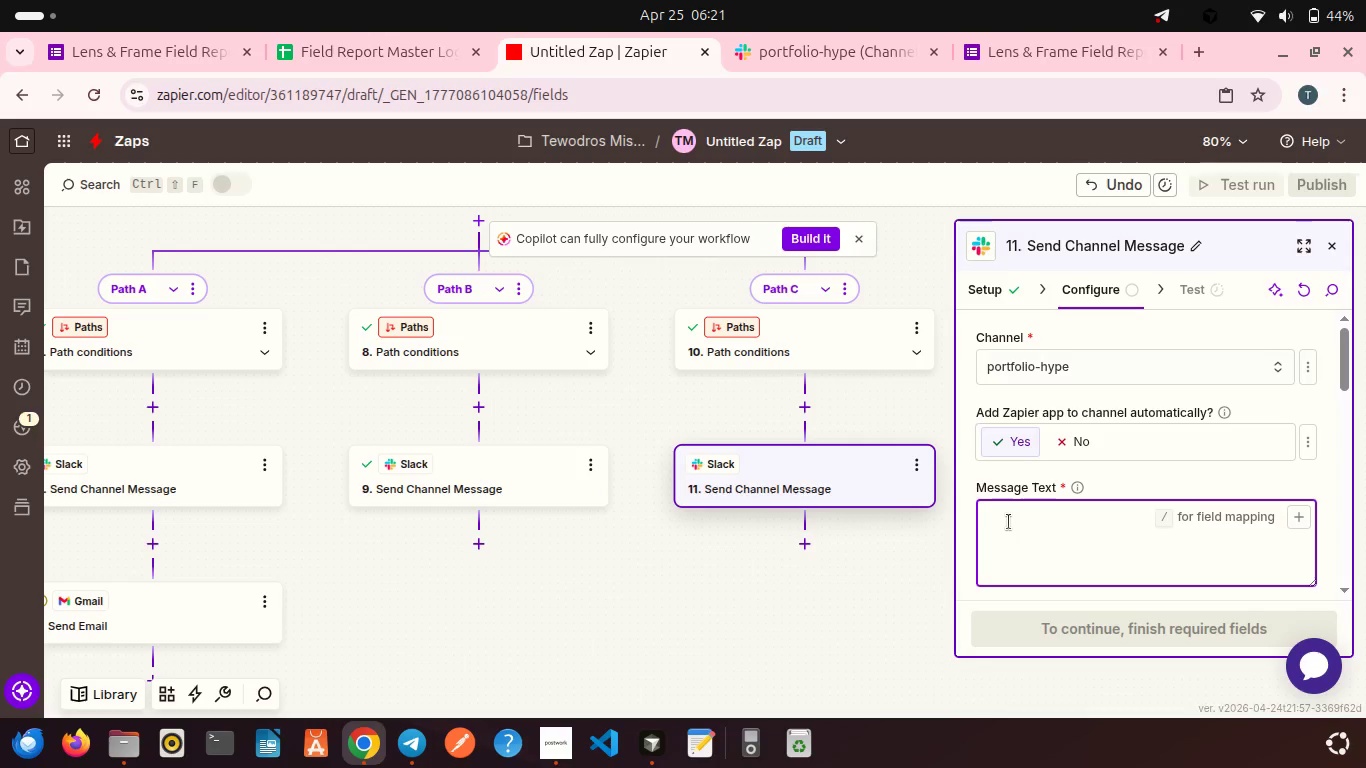 
type(*CRETIVE WIN*)
 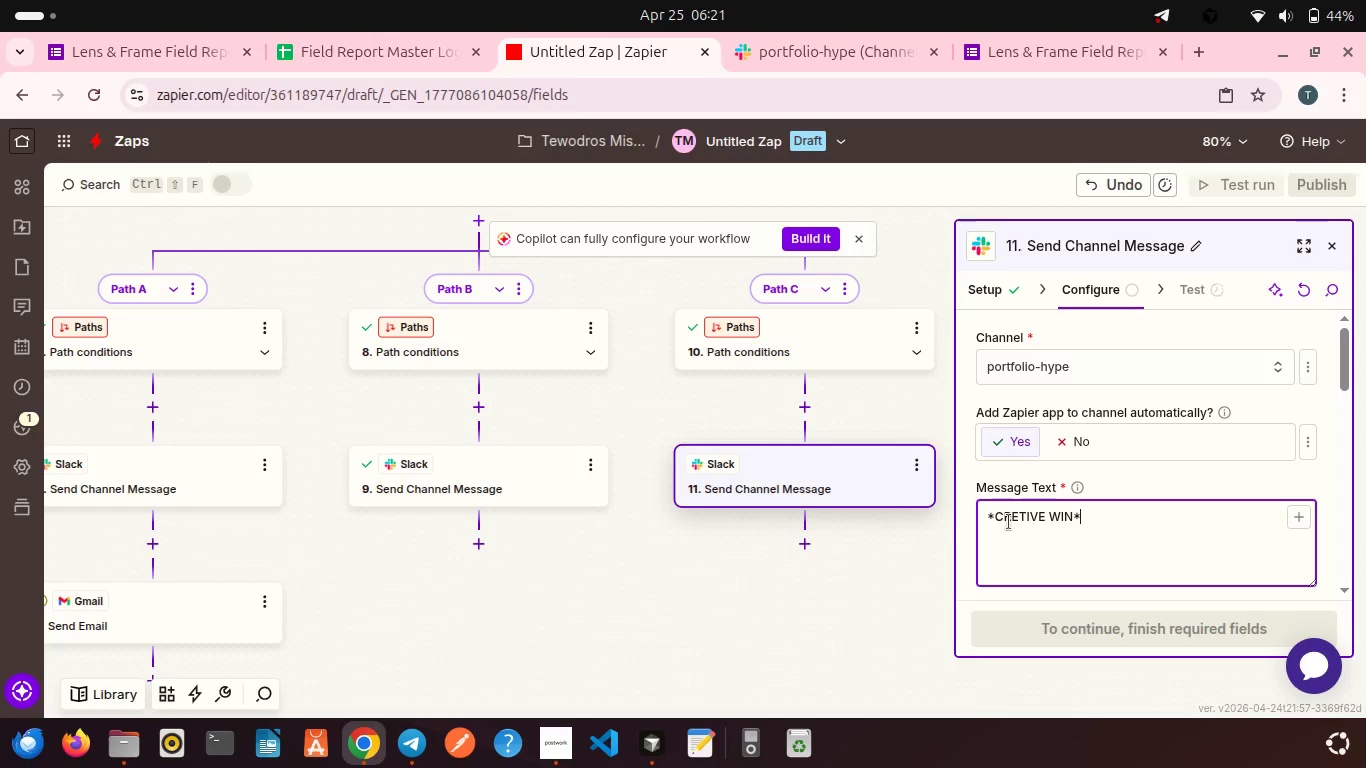 
wait(5.08)
 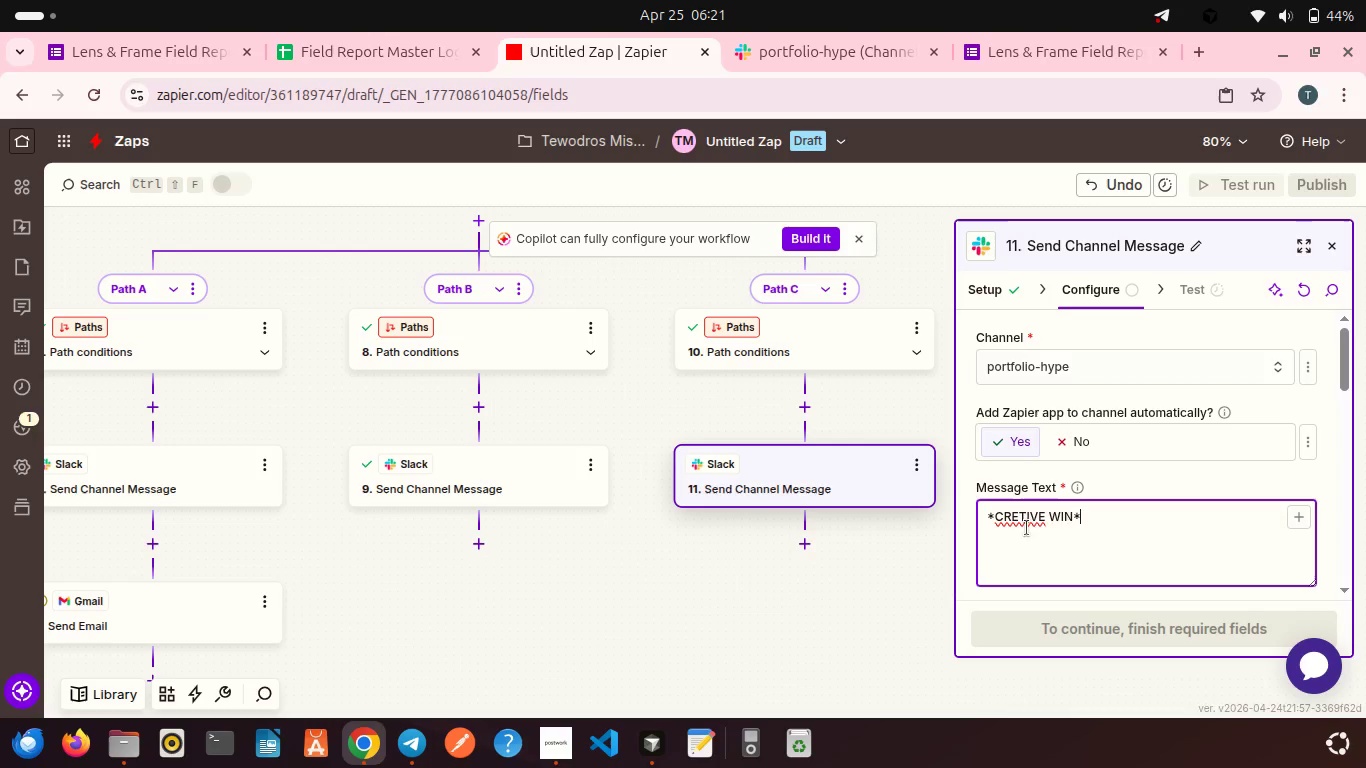 
left_click([1018, 512])
 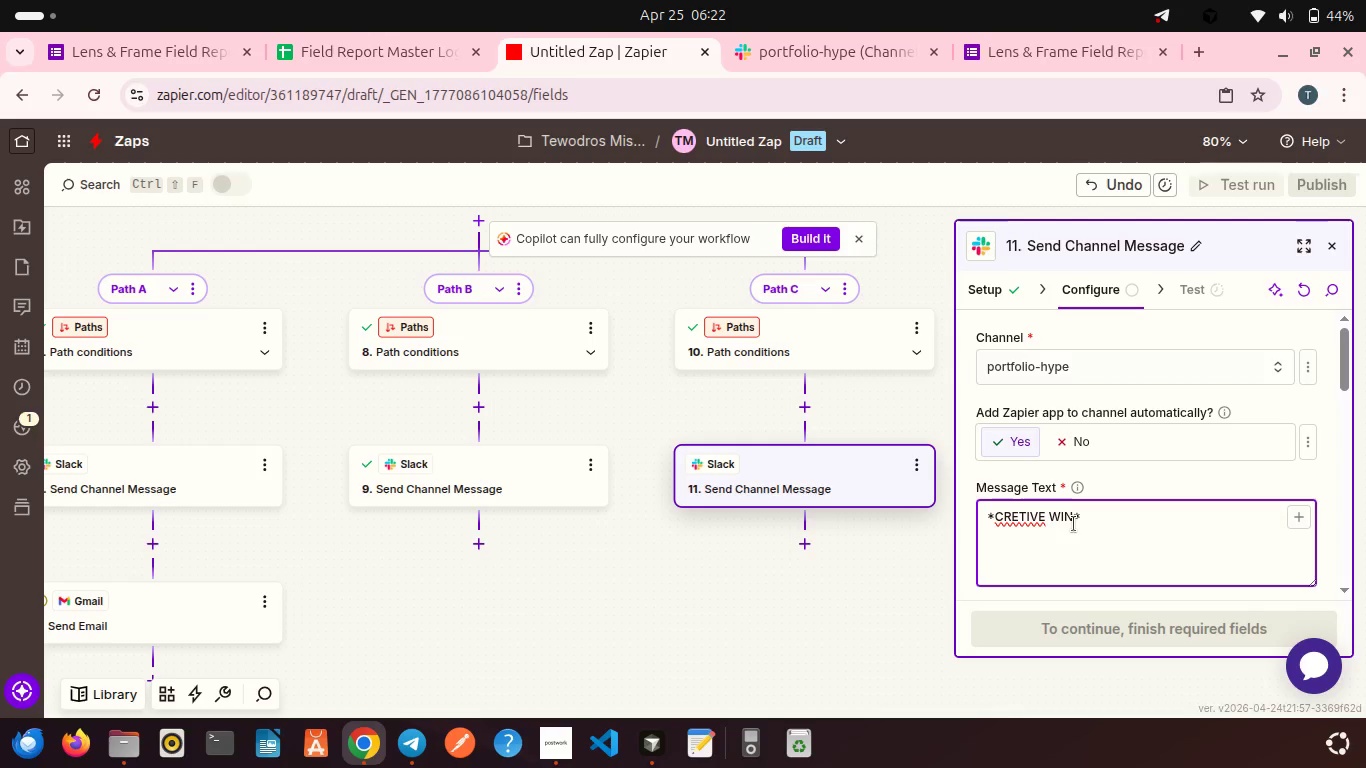 
key(Shift+A)
 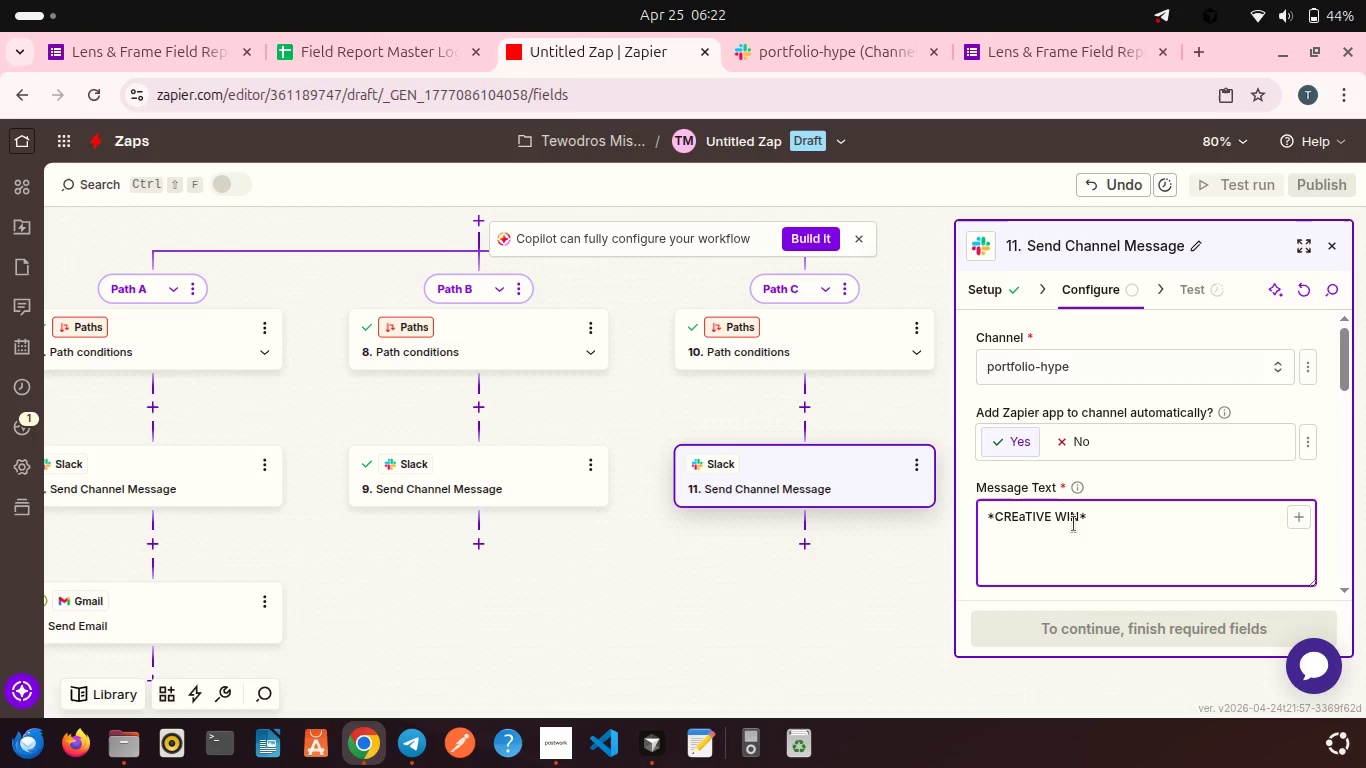 
key(Backspace)
 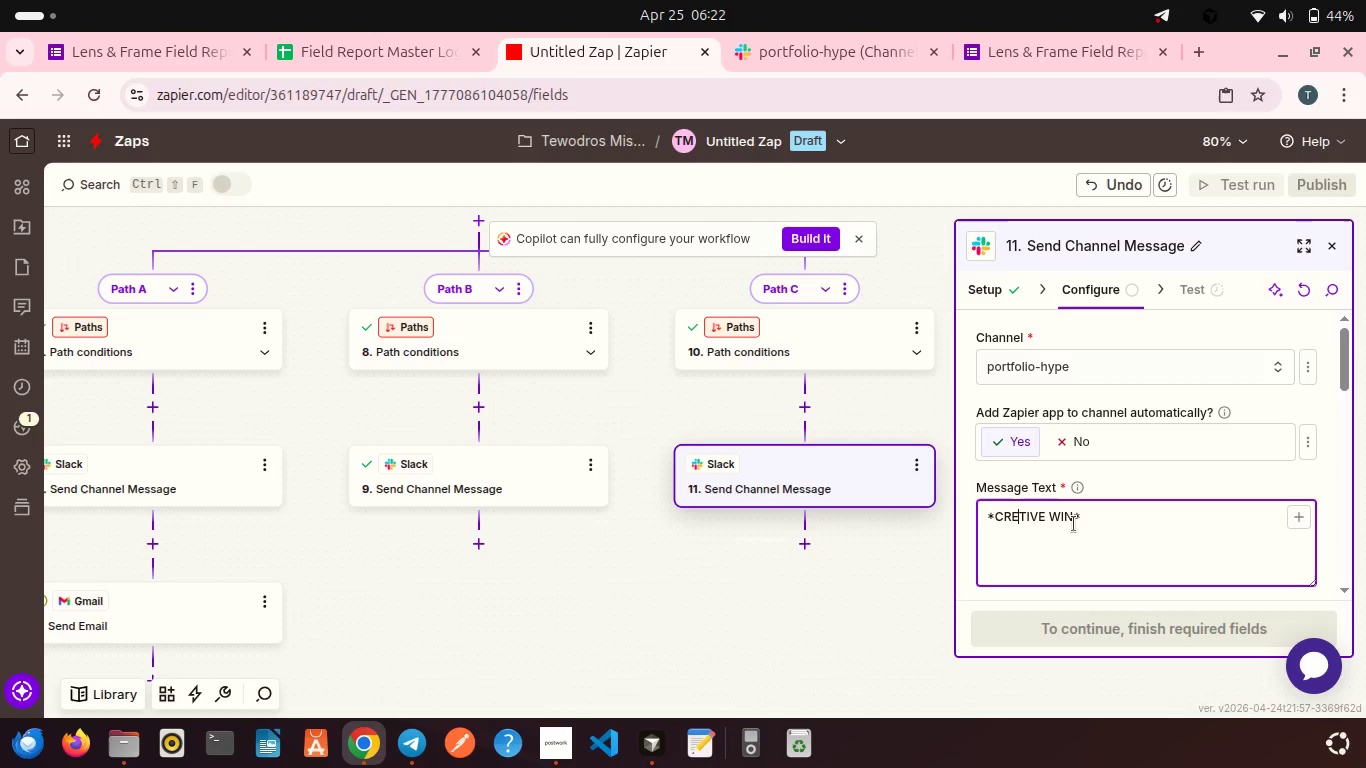 
key(A)
 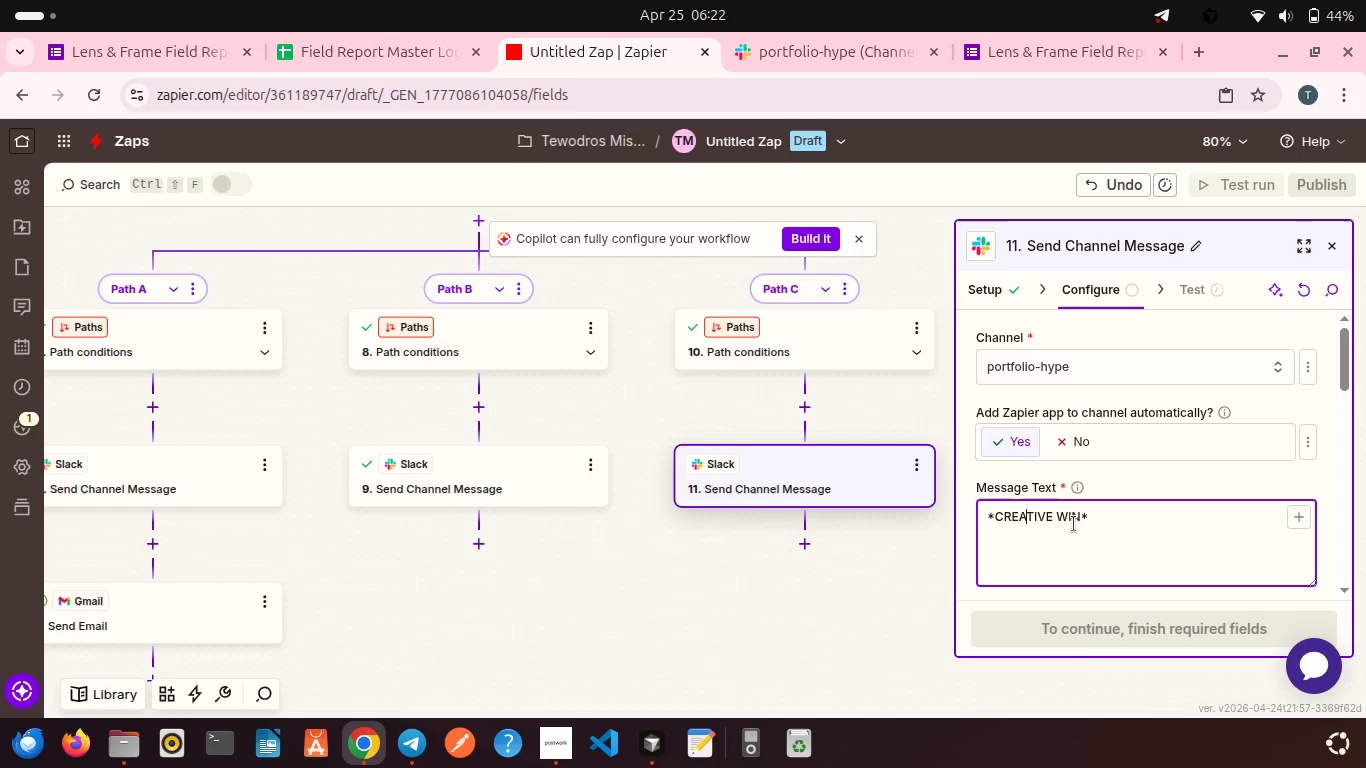 
wait(5.12)
 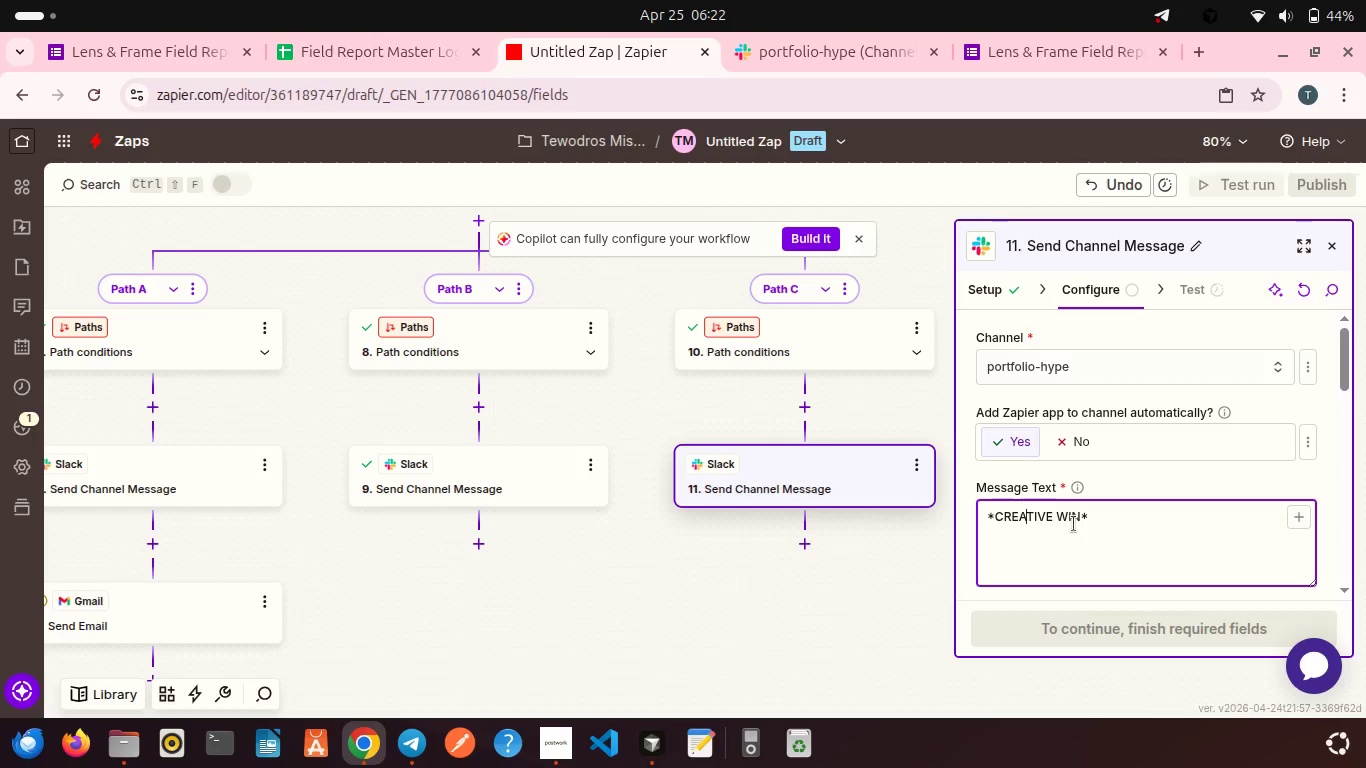 
left_click([1061, 530])
 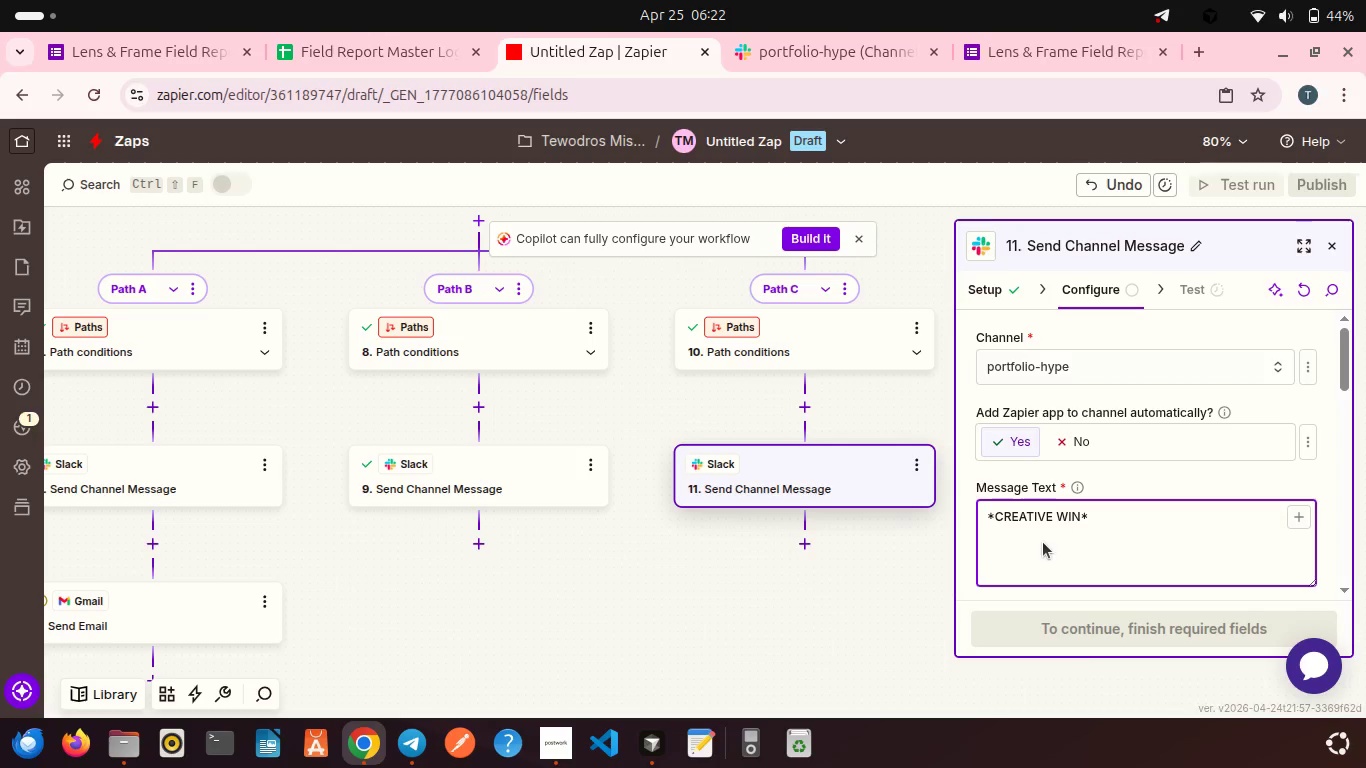 
key(Enter)
 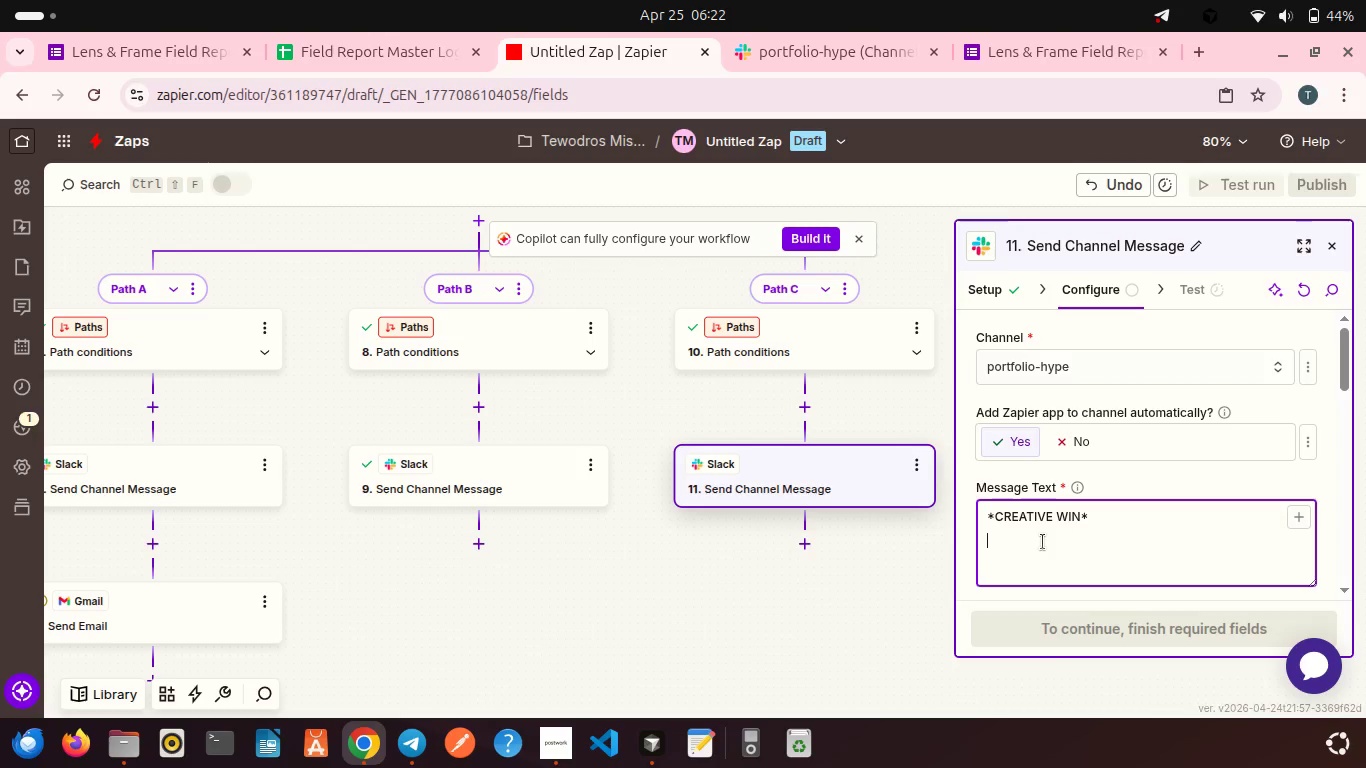 
key(Enter)
 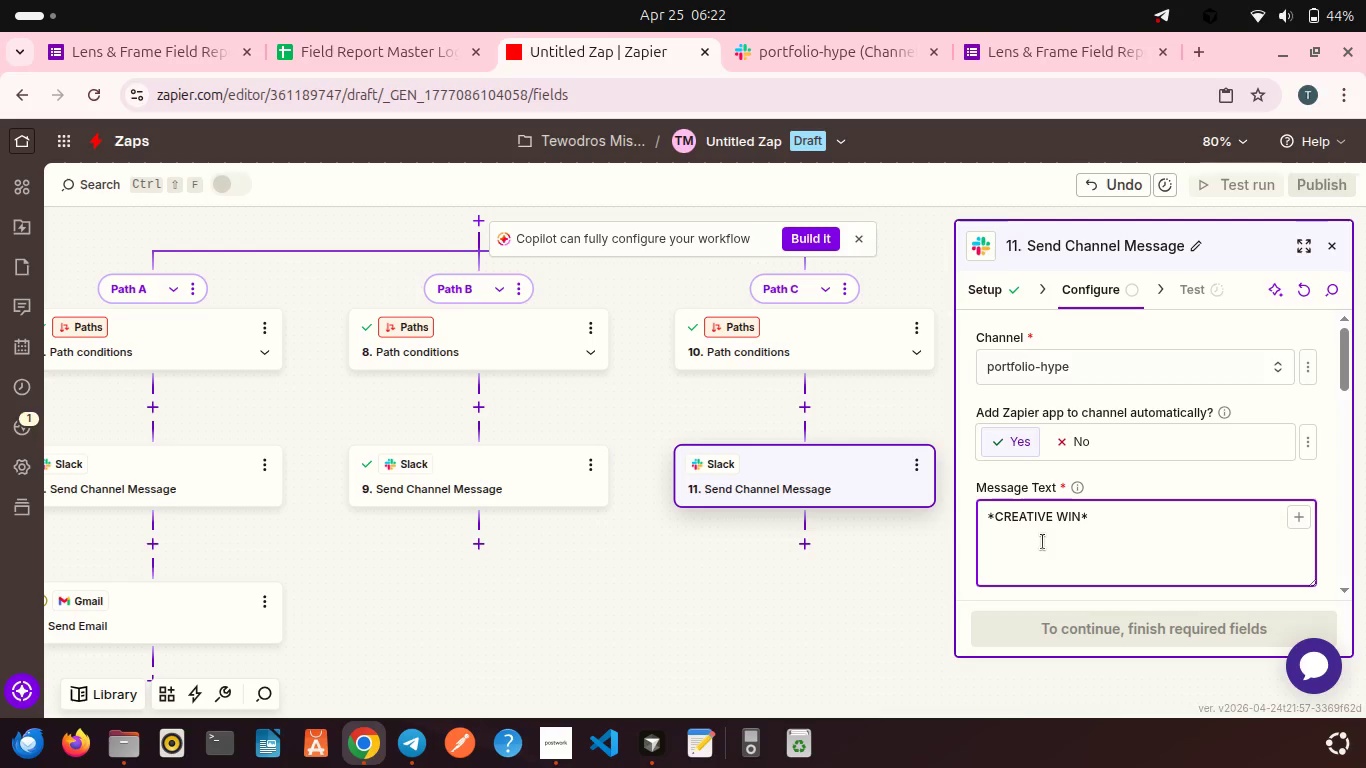 
type(Photographer: {)
key(Backspace)
 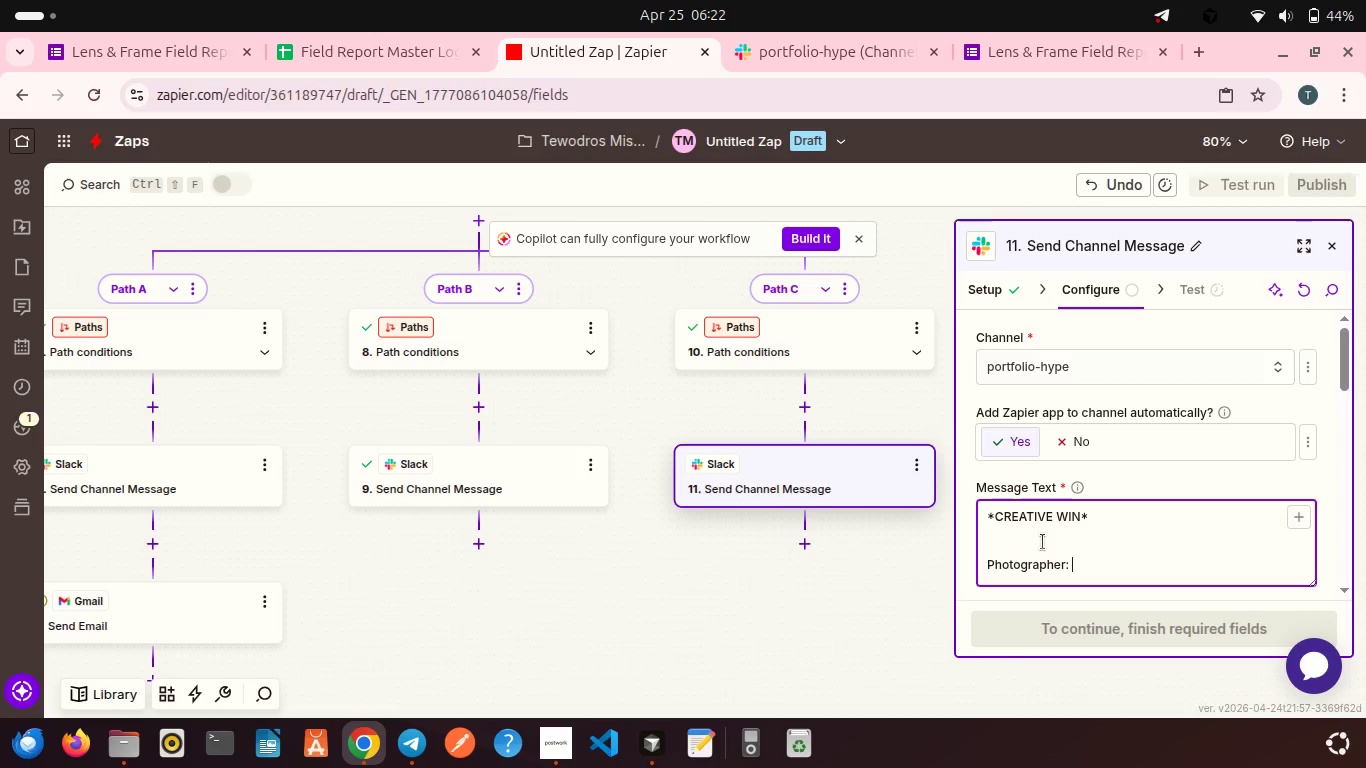 
left_click([1294, 522])
 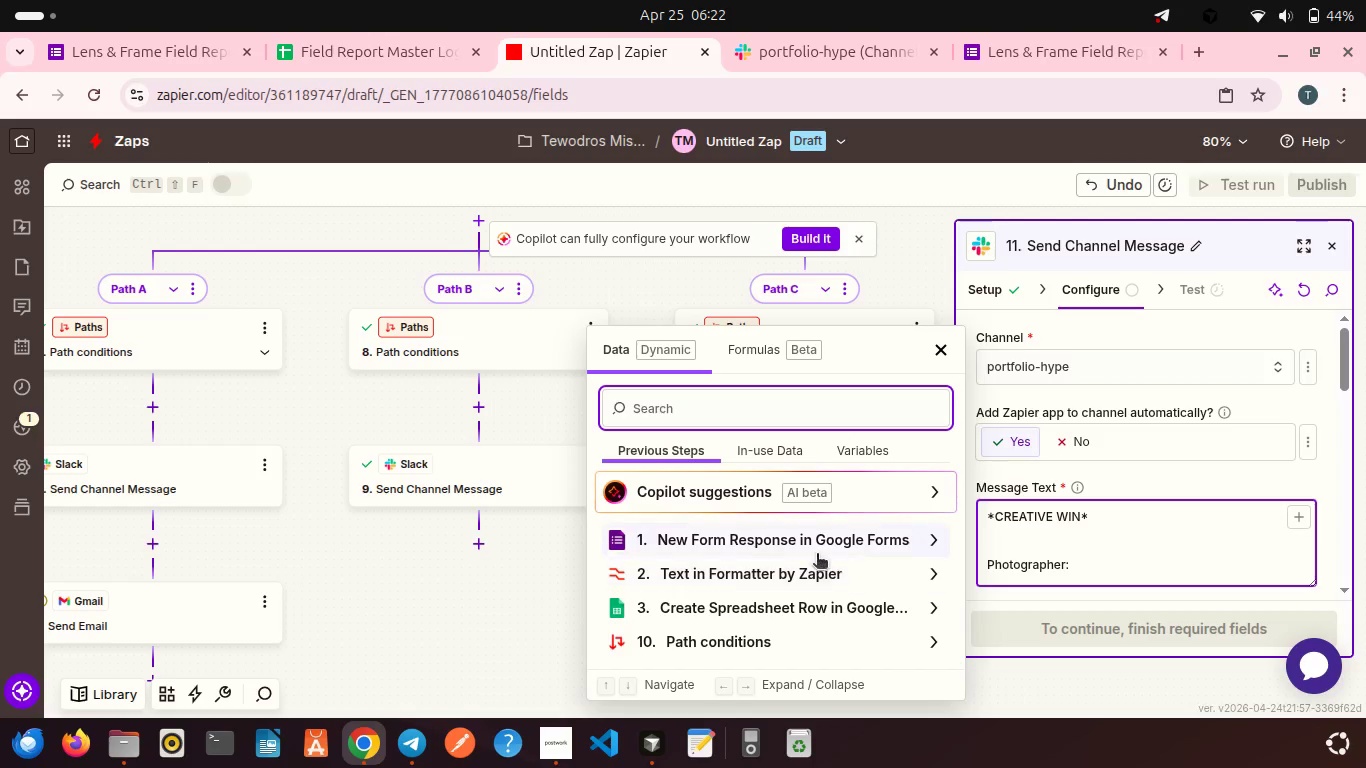 
left_click([805, 548])
 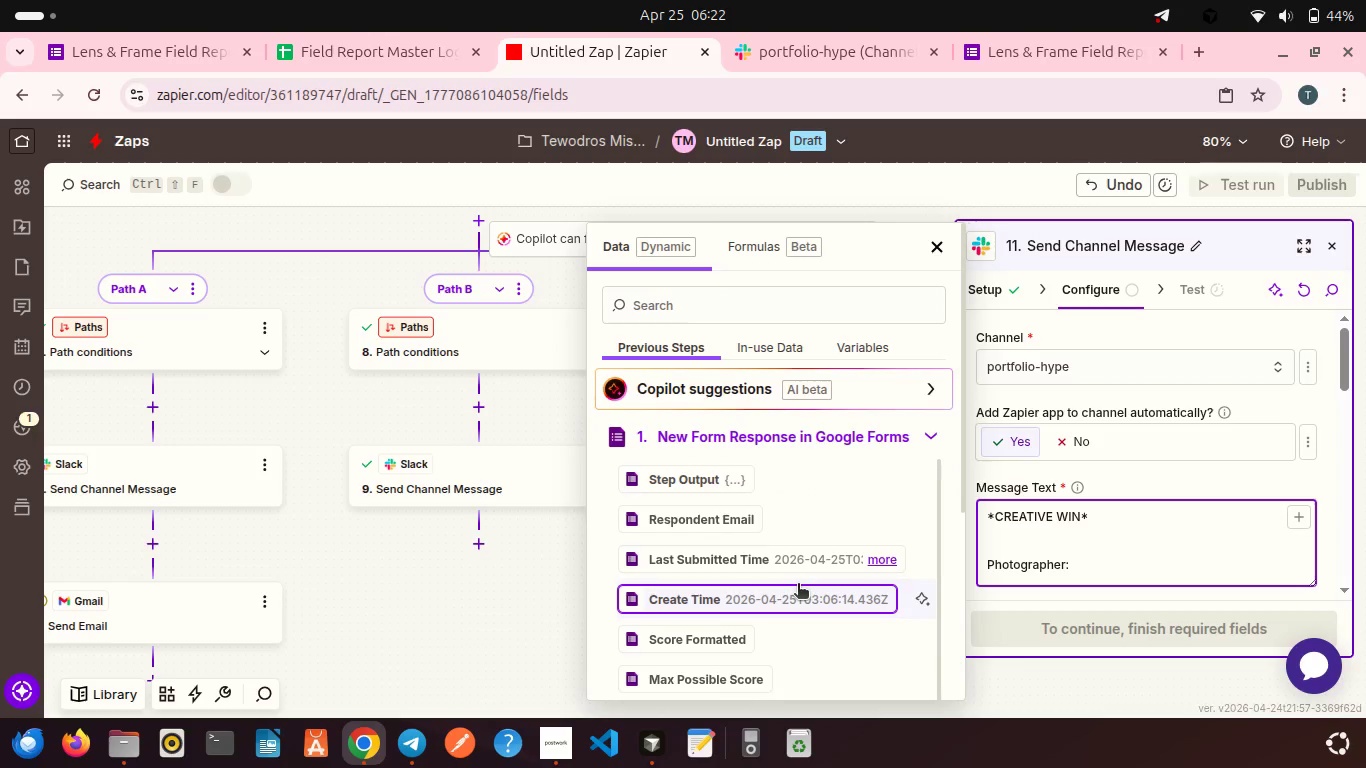 
scroll: coordinate [752, 524], scroll_direction: down, amount: 8.0
 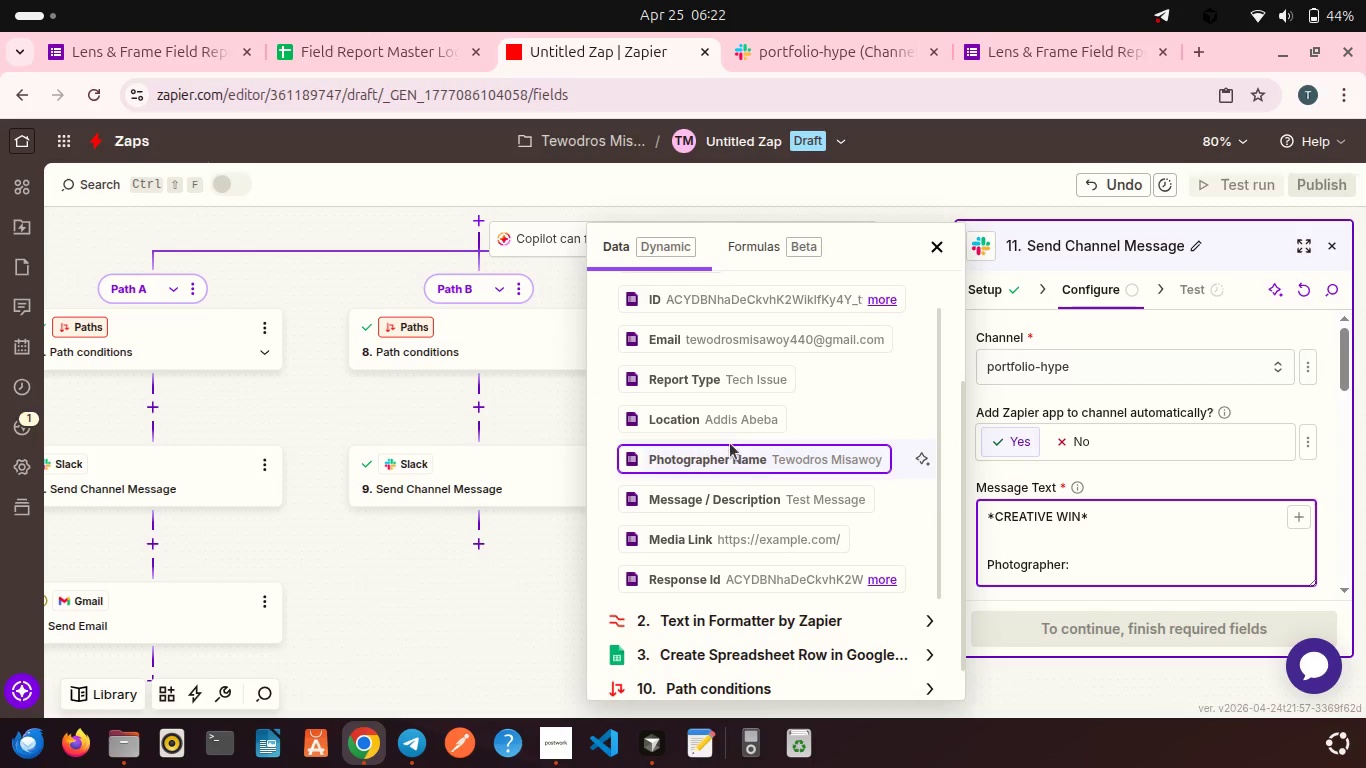 
left_click([730, 442])
 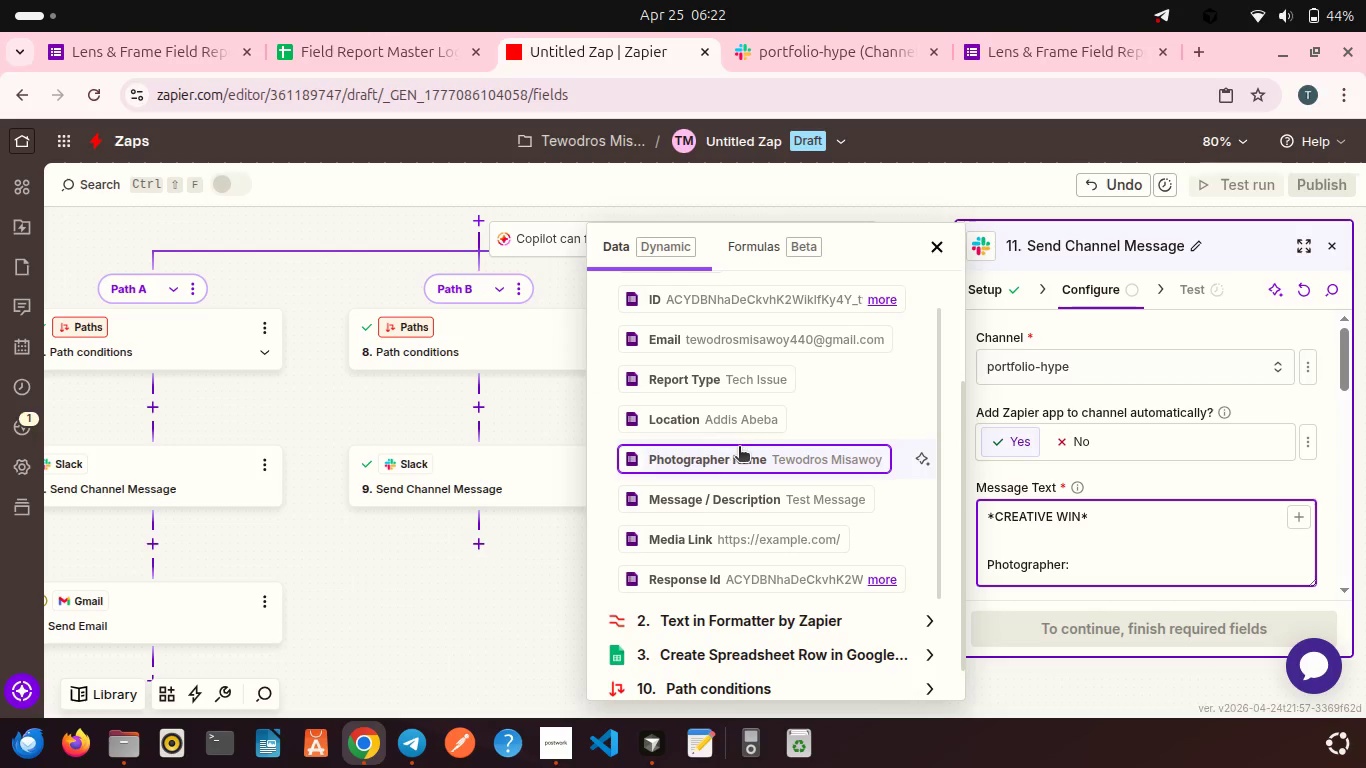 
left_click([739, 448])
 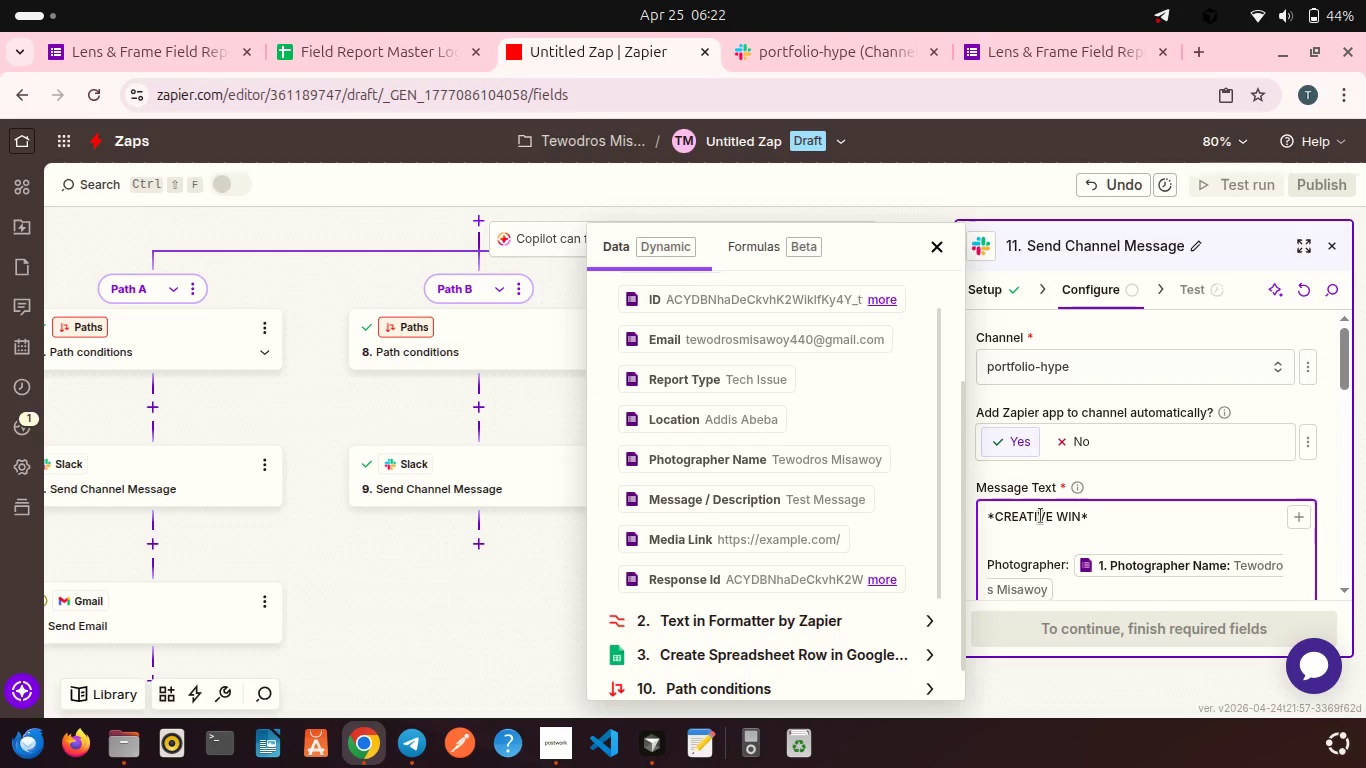 
key(Enter)
 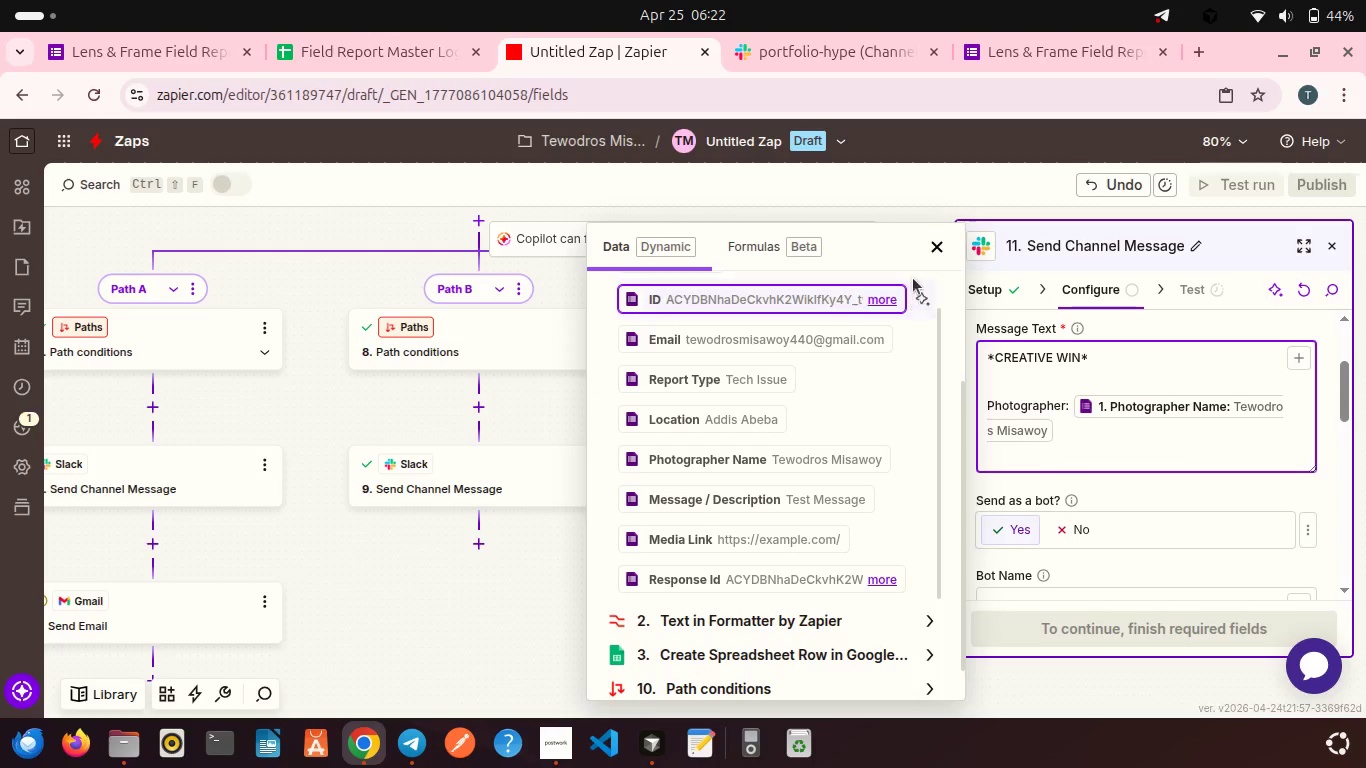 
left_click([938, 245])
 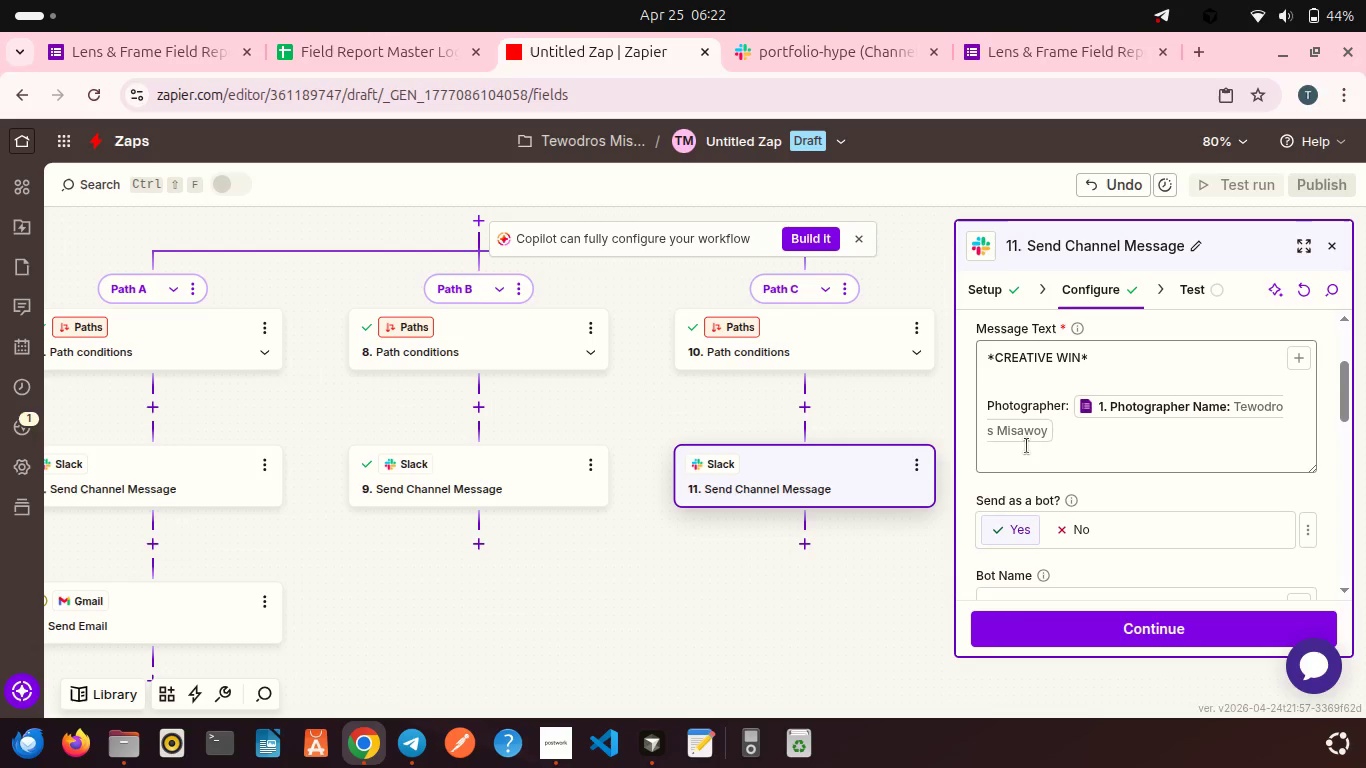 
left_click([1021, 446])
 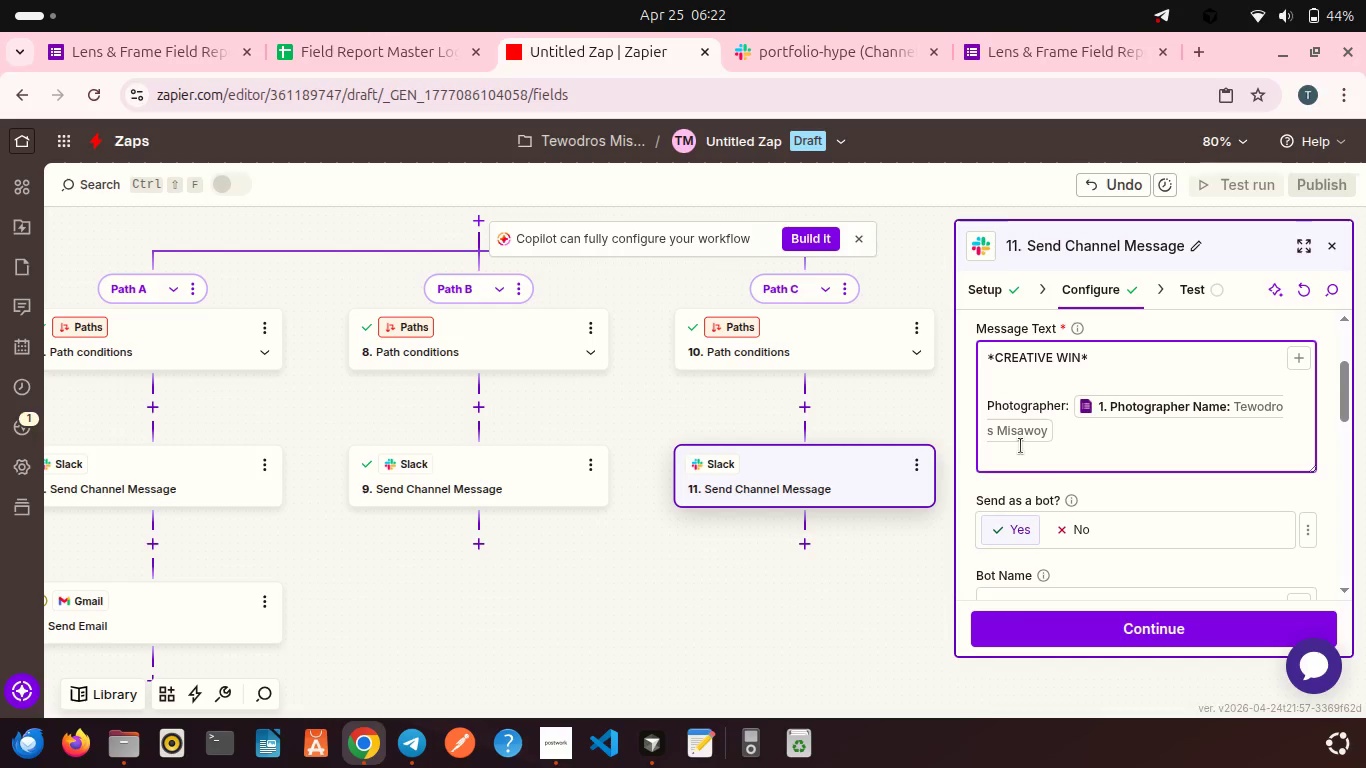 
type(Location: )
 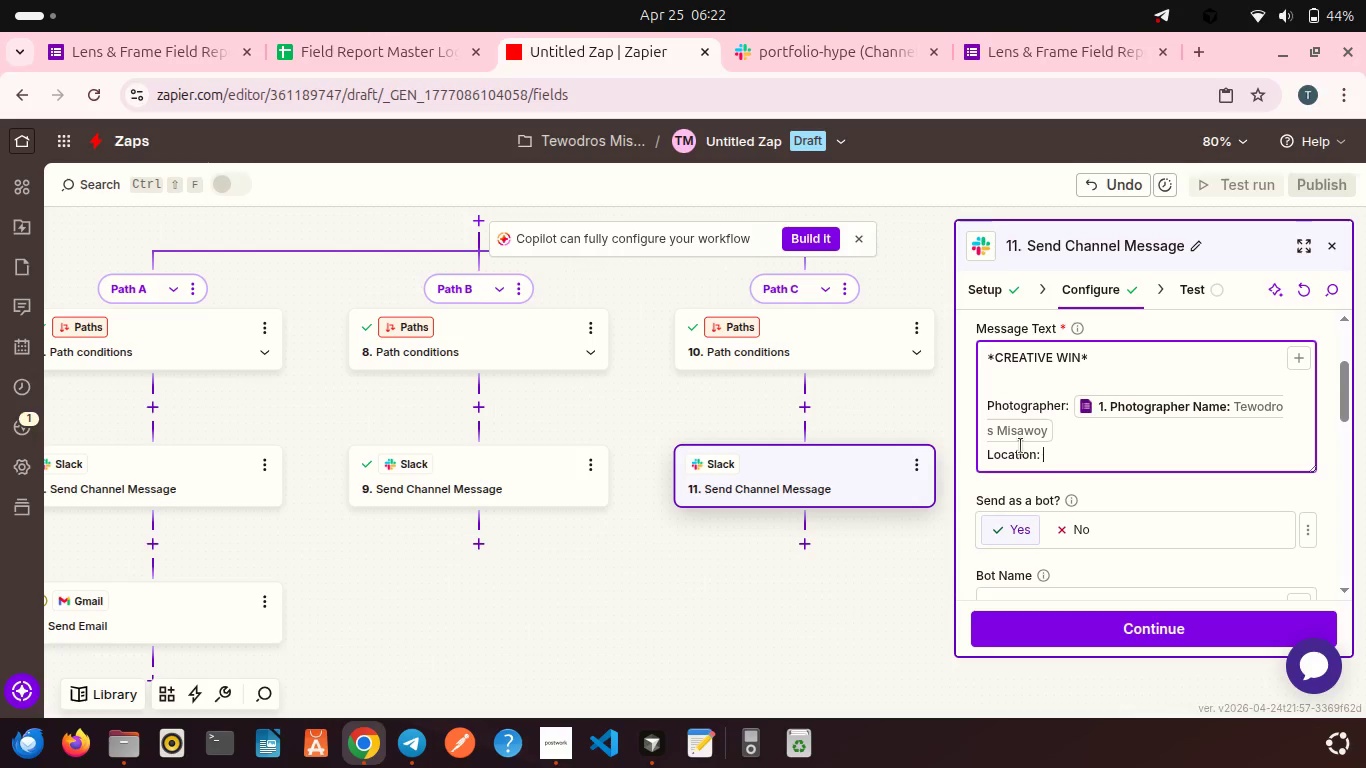 
left_click([1301, 361])
 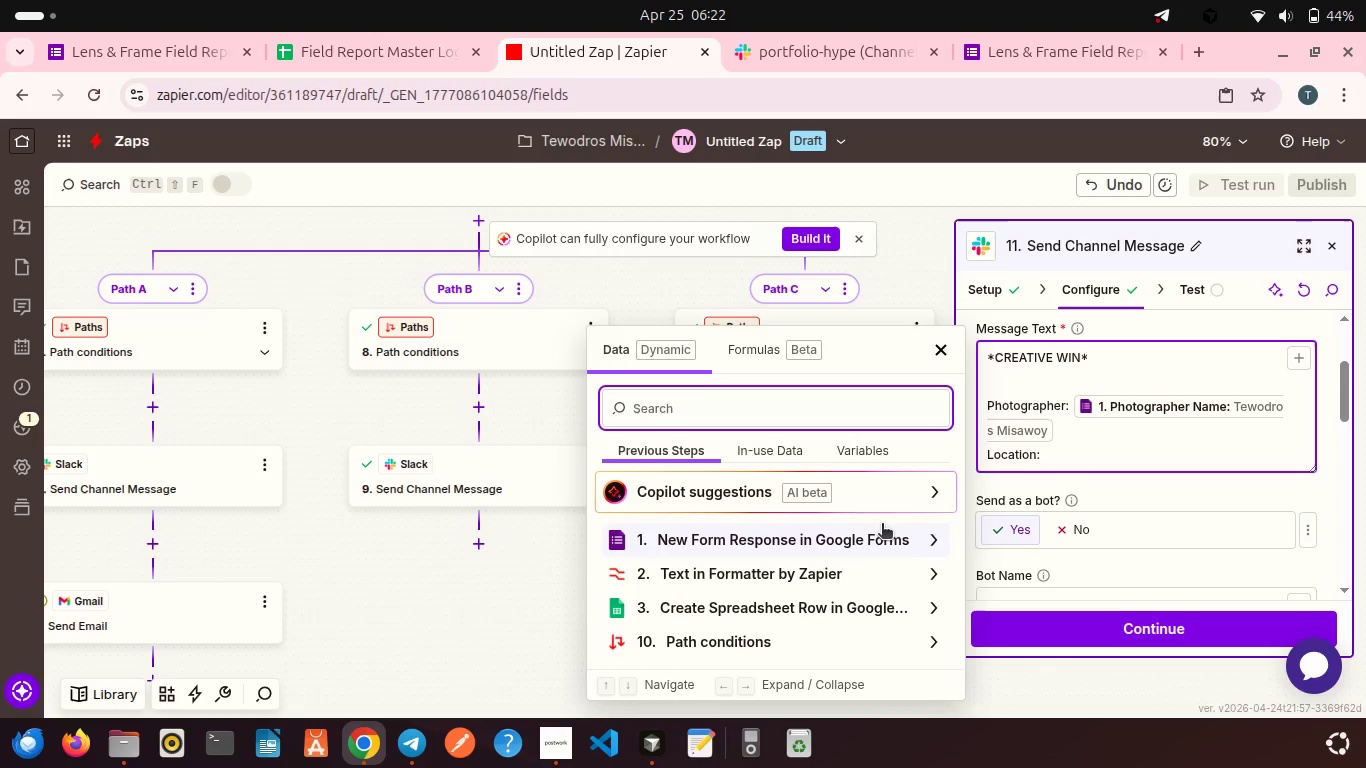 
left_click([821, 543])
 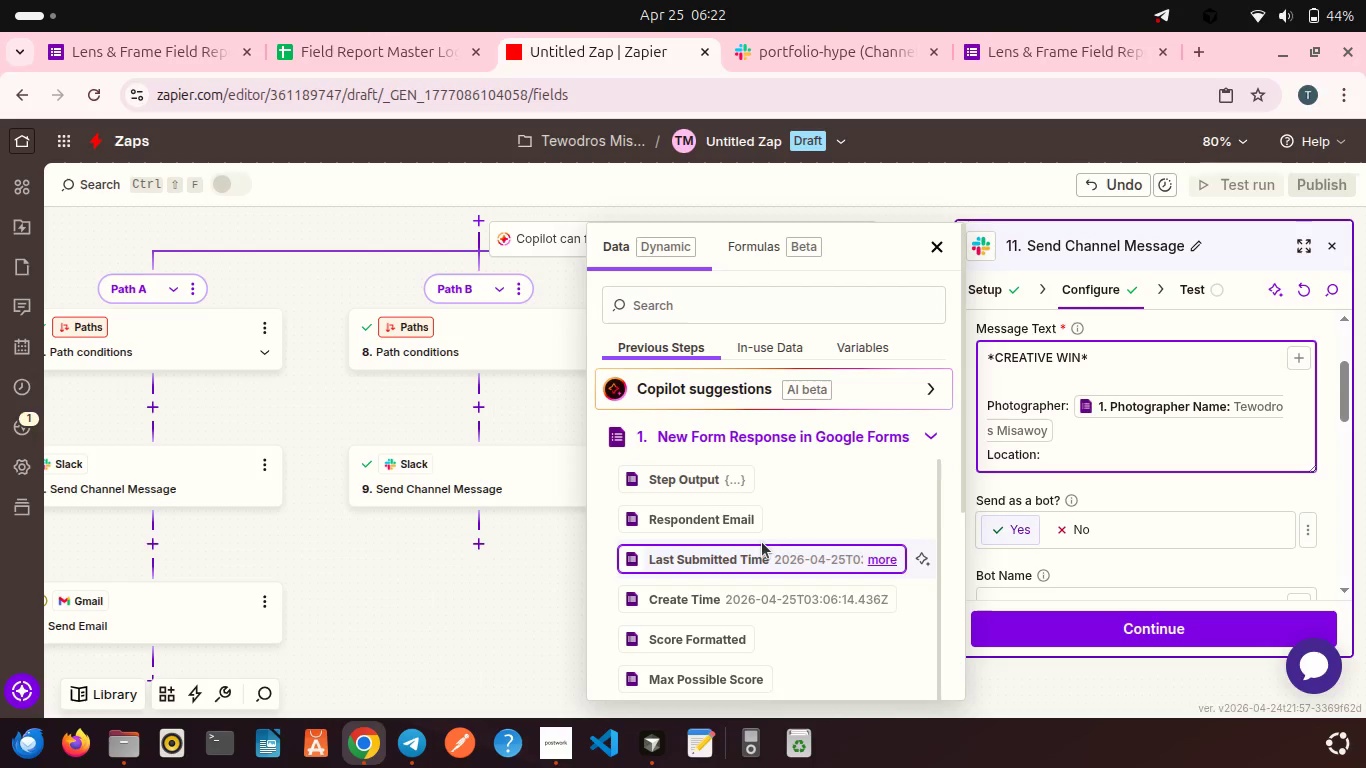 
scroll: coordinate [762, 542], scroll_direction: down, amount: 8.0
 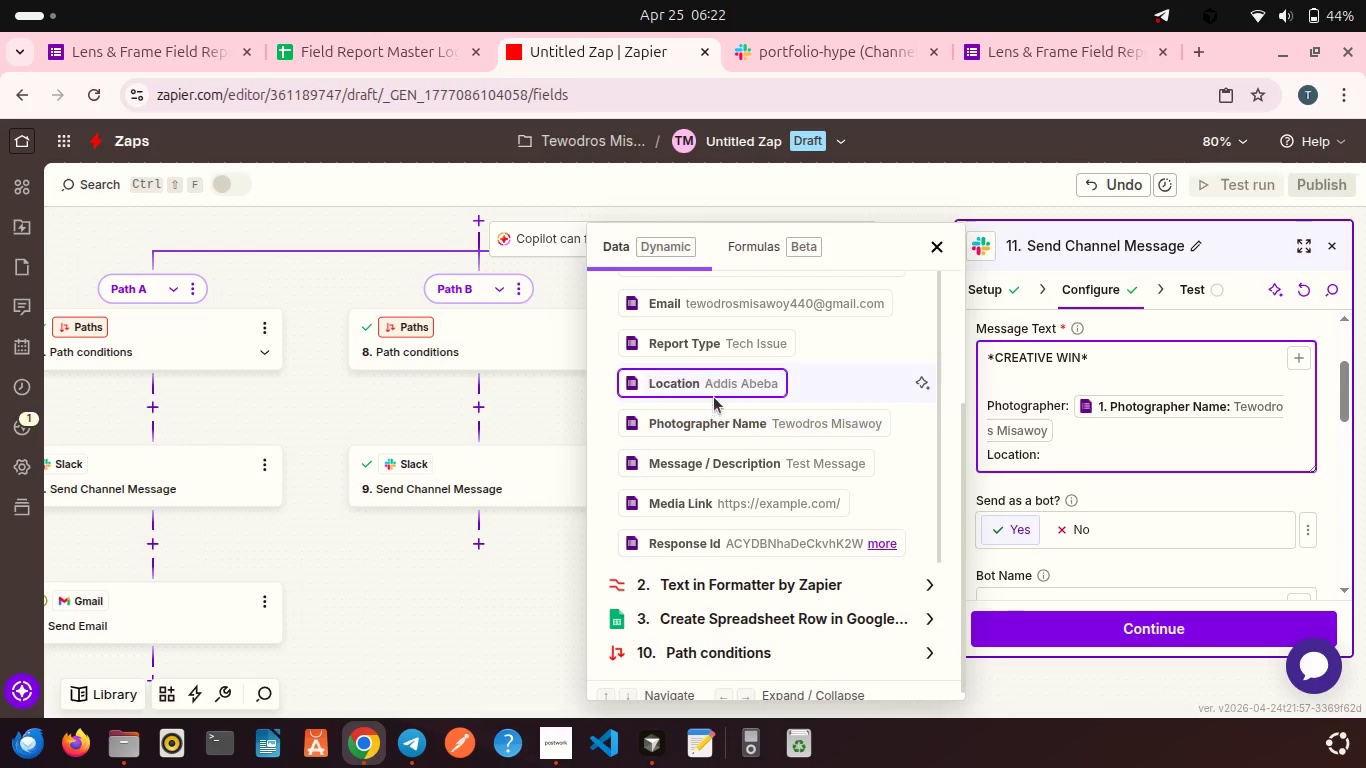 
left_click([714, 394])
 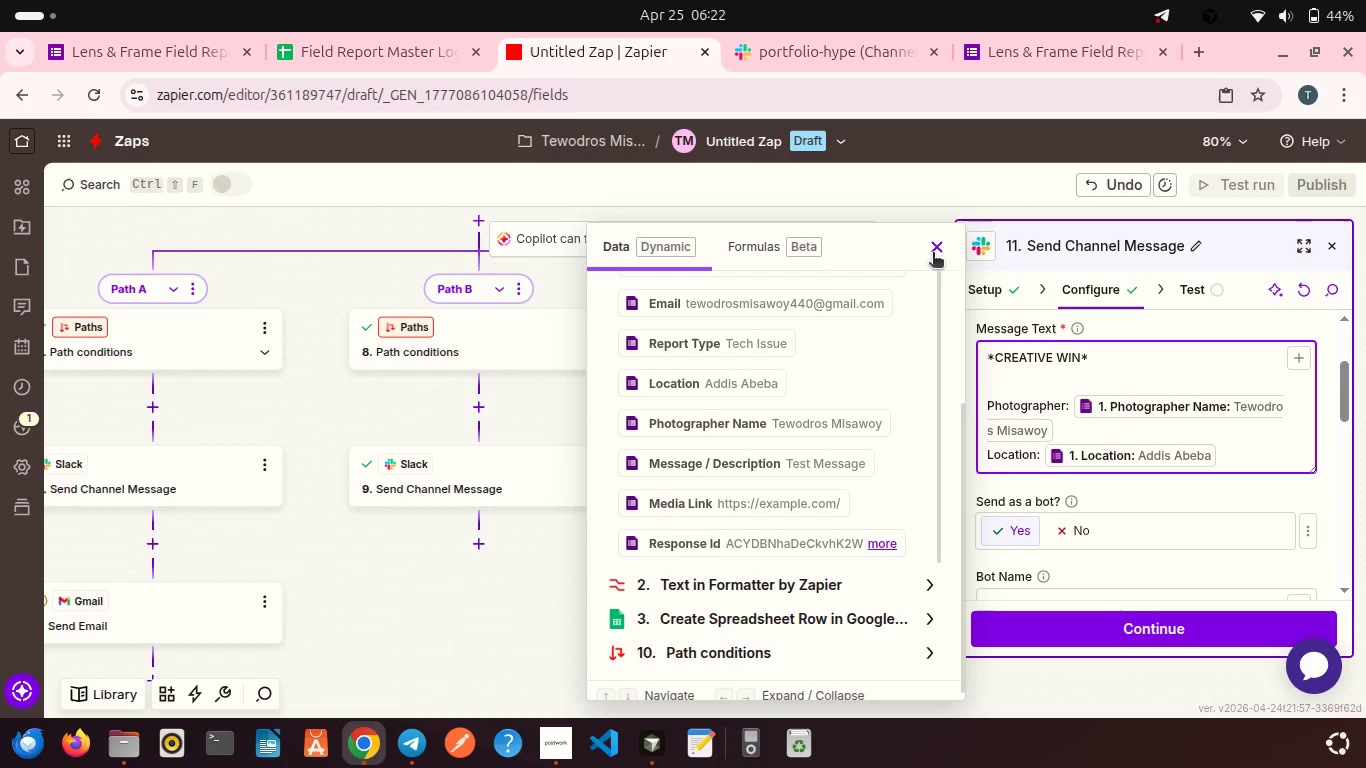 
left_click([938, 240])
 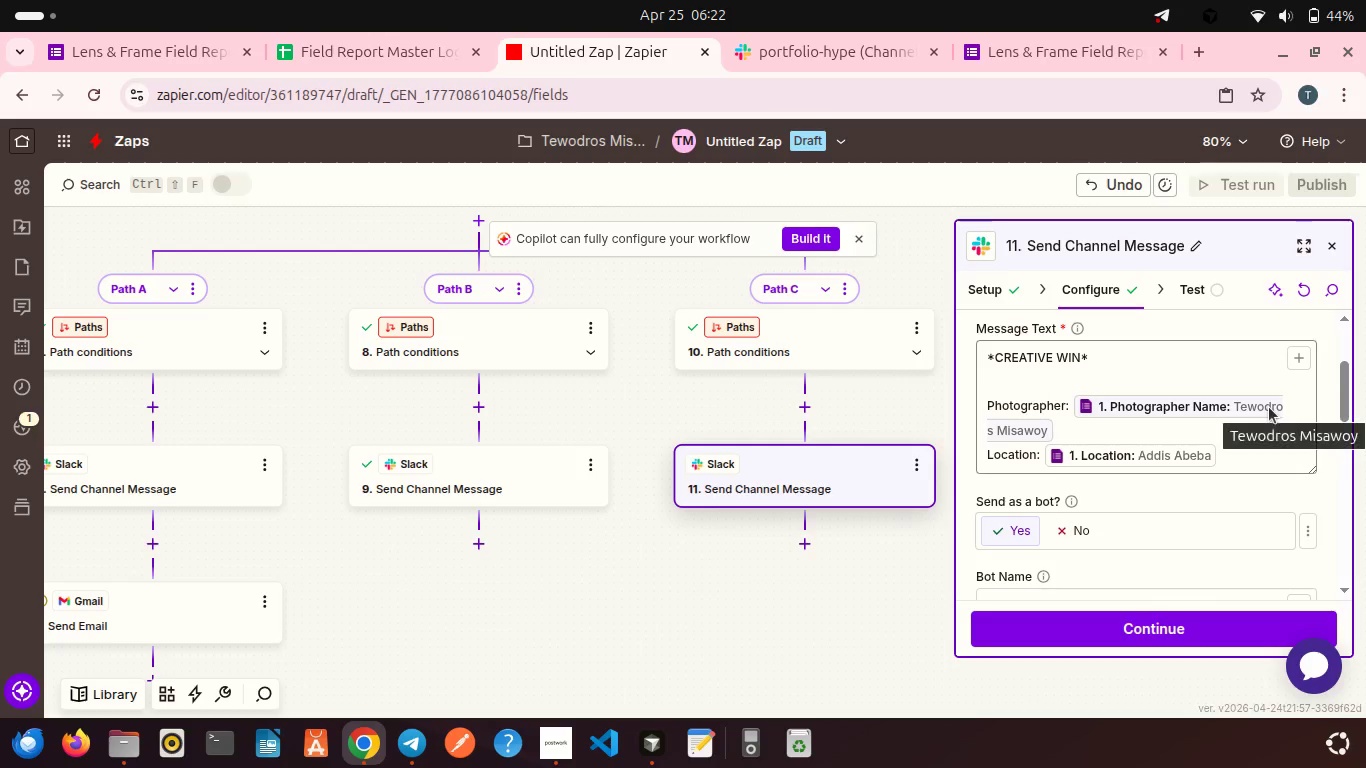 
left_click([1233, 459])
 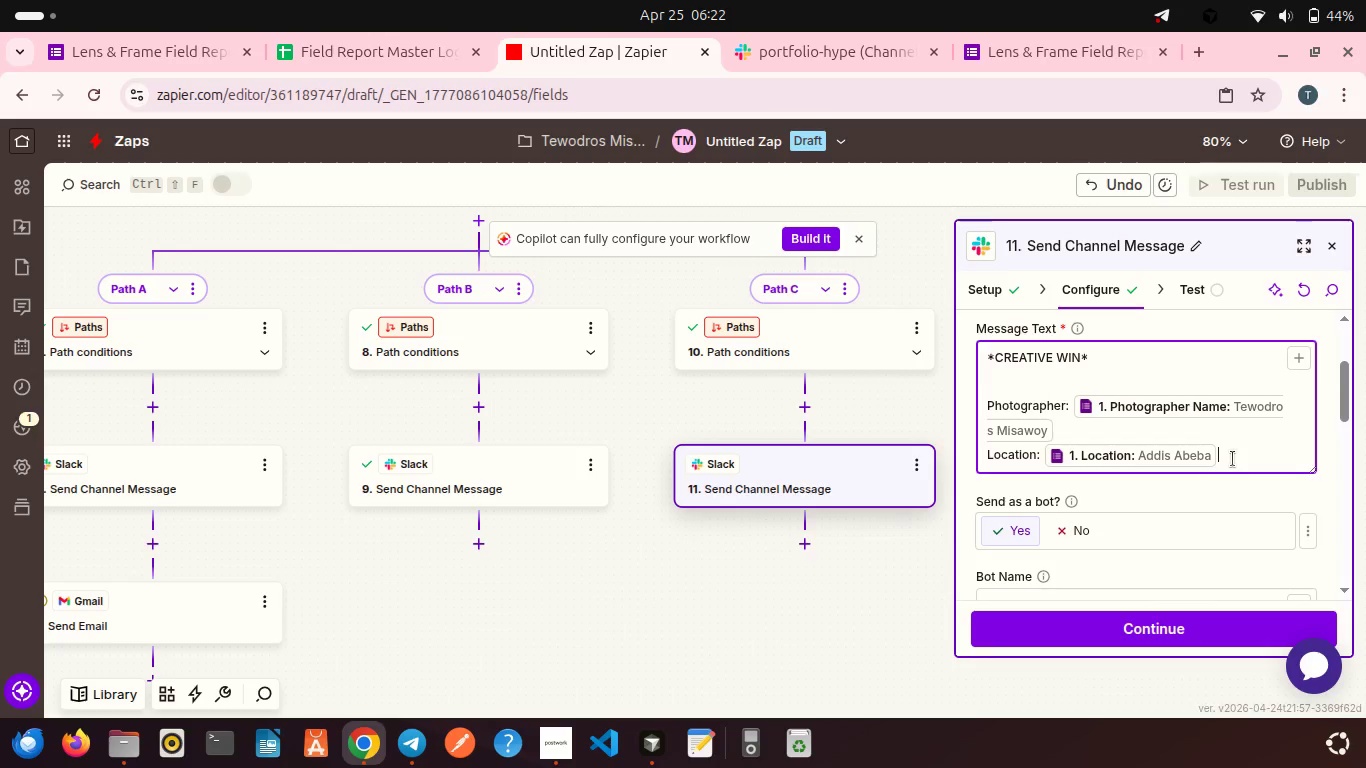 
key(Enter)
 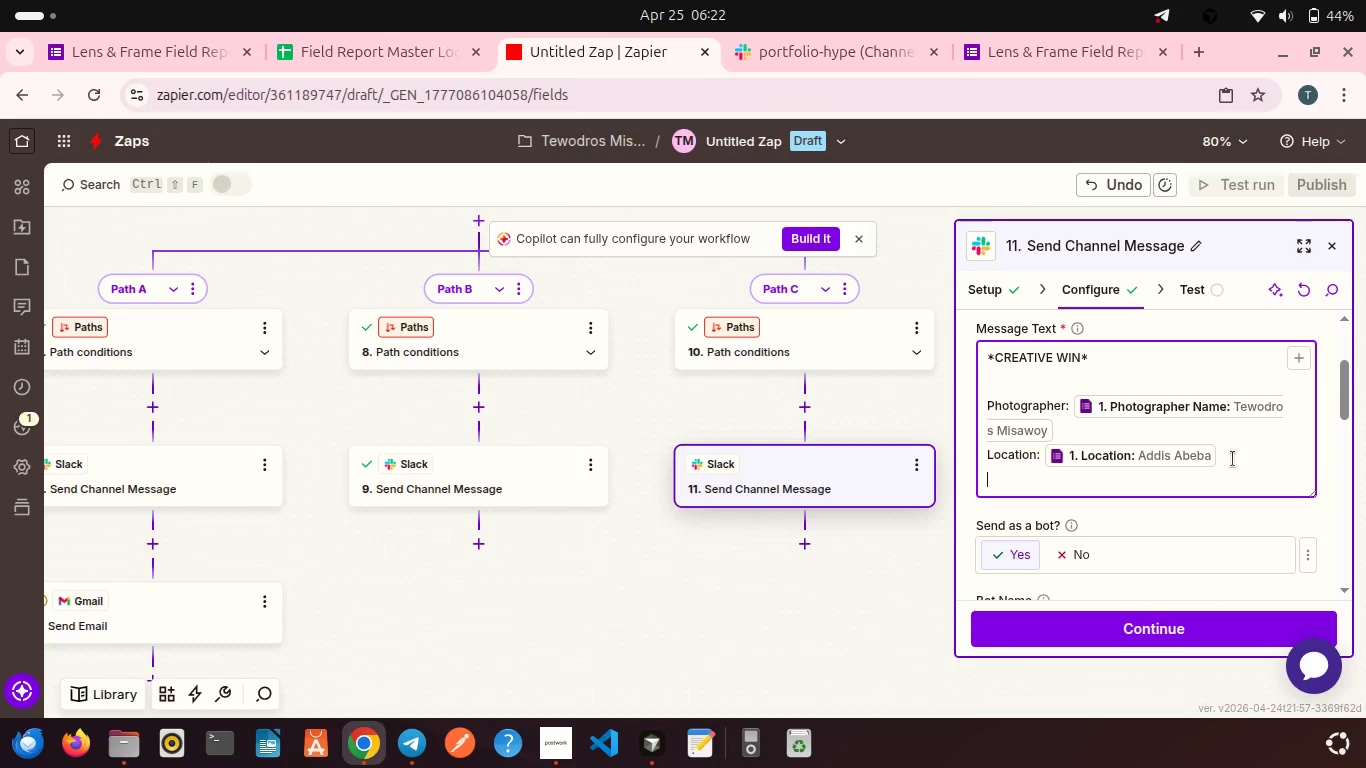 
key(Enter)
 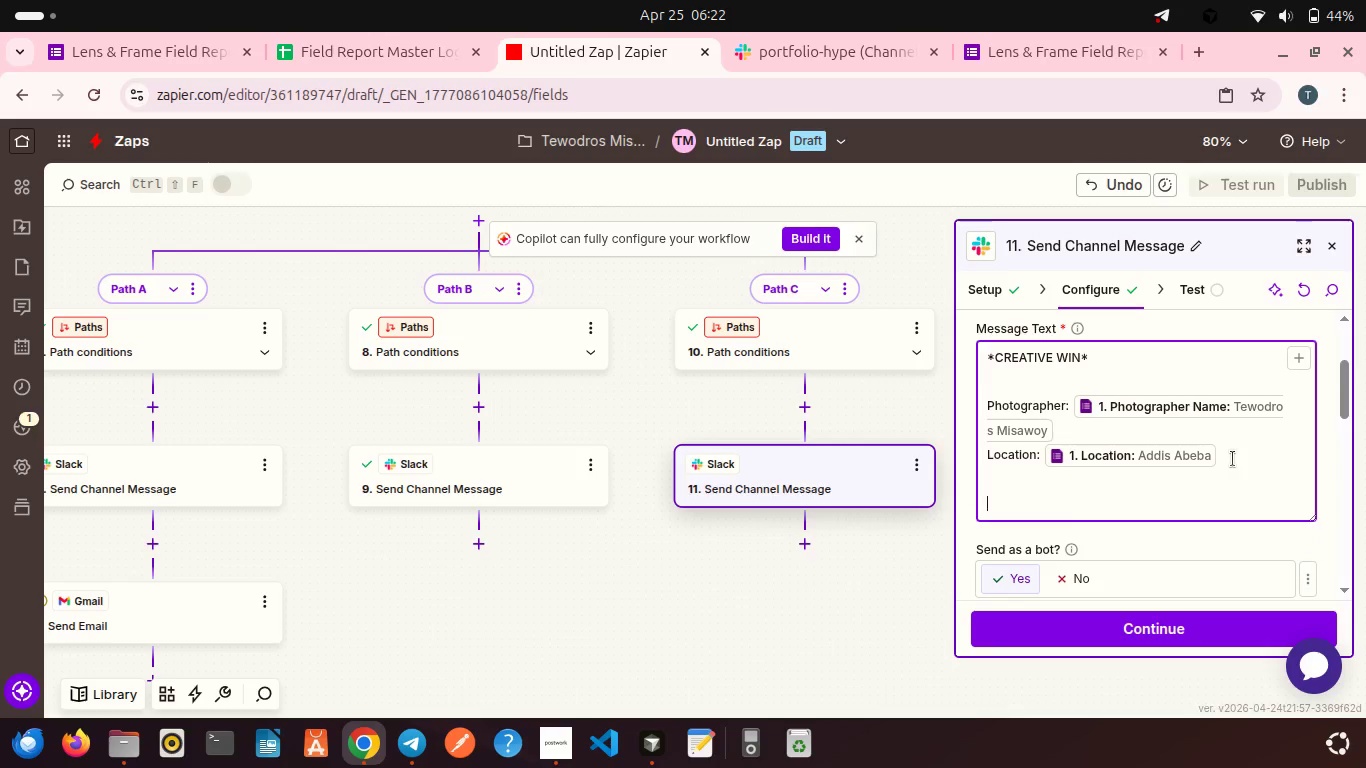 
type(Highlight)
 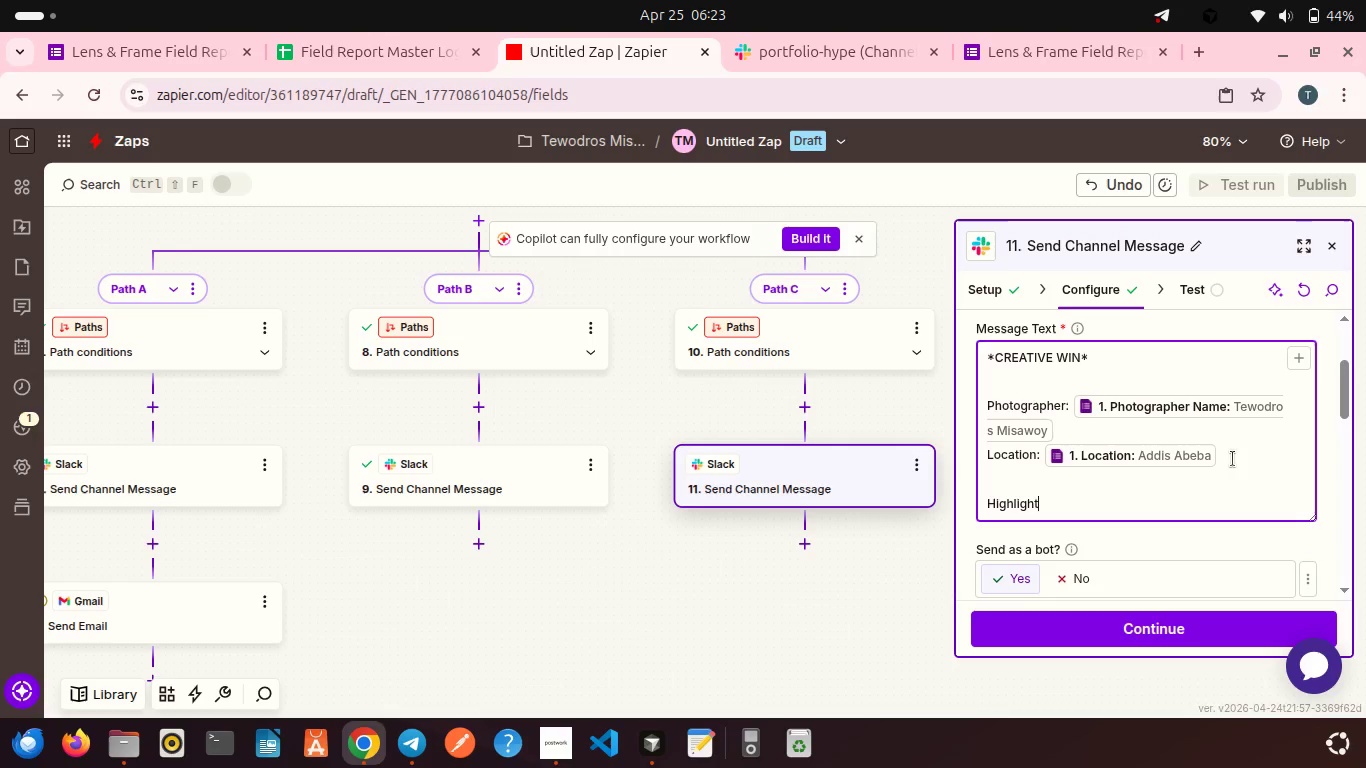 
wait(5.34)
 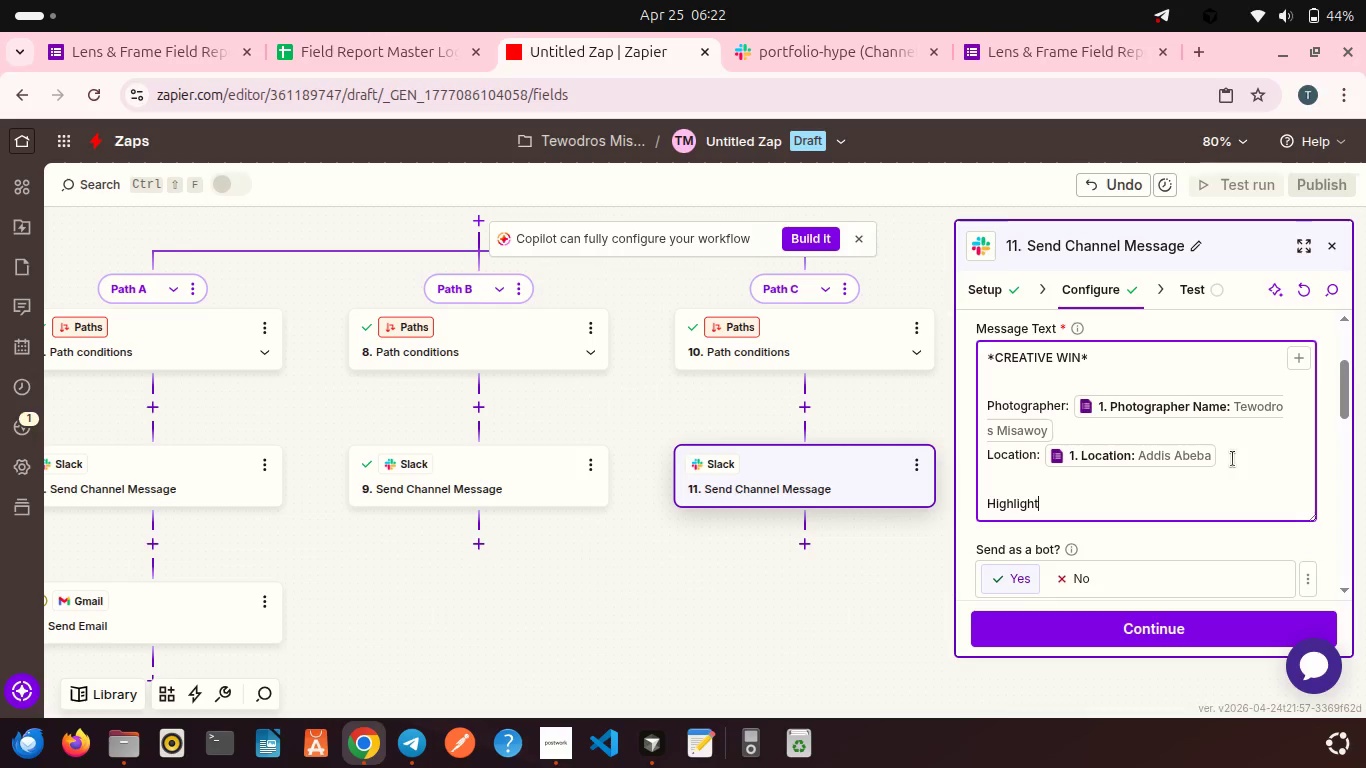 
key(Shift+Semicolon)
 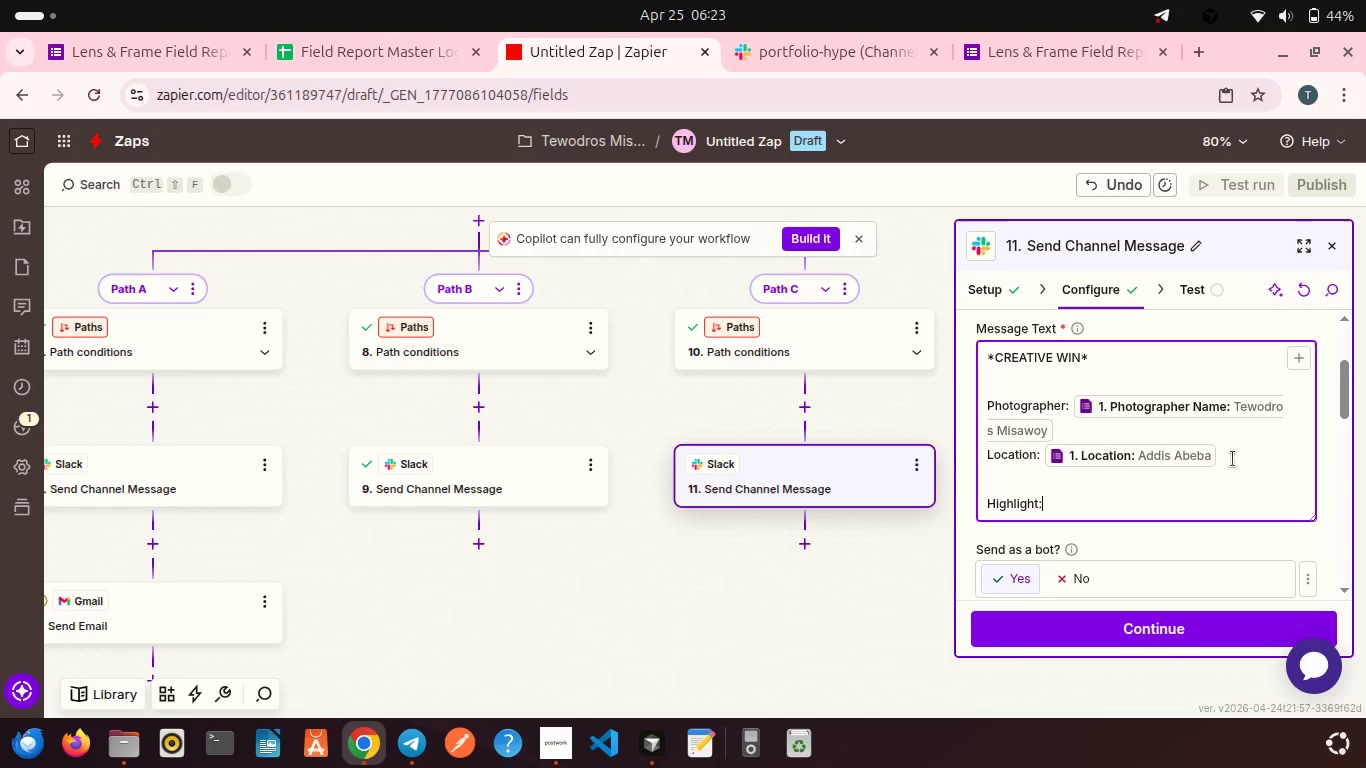 
key(Space)
 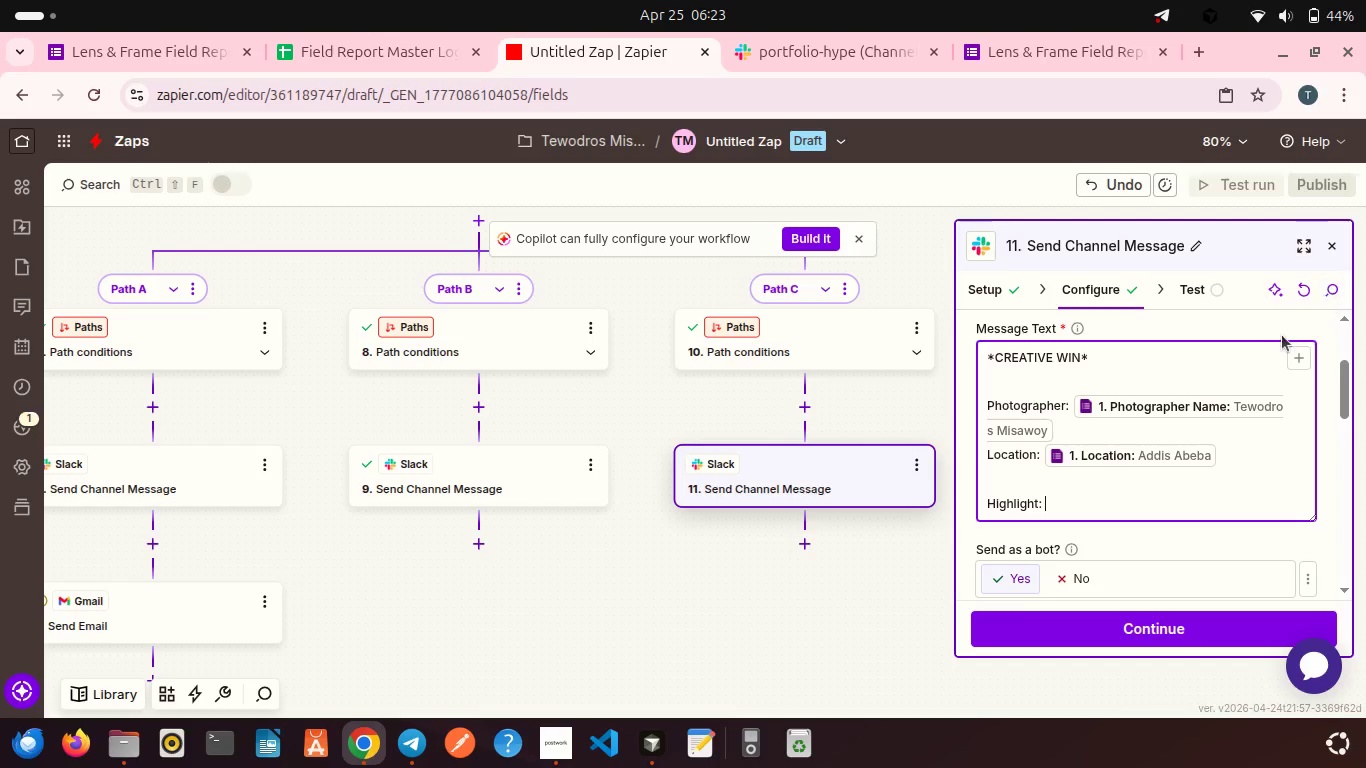 
left_click([1302, 355])
 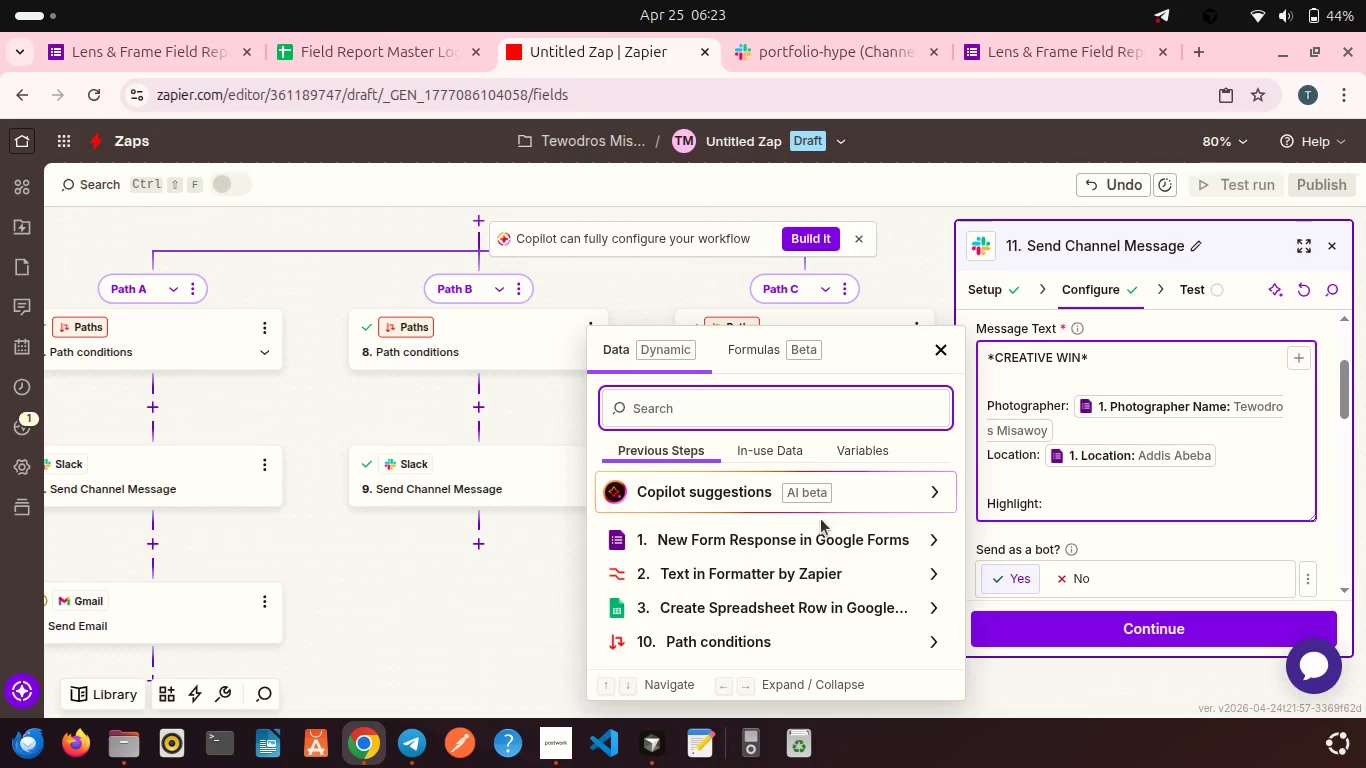 
left_click([767, 527])
 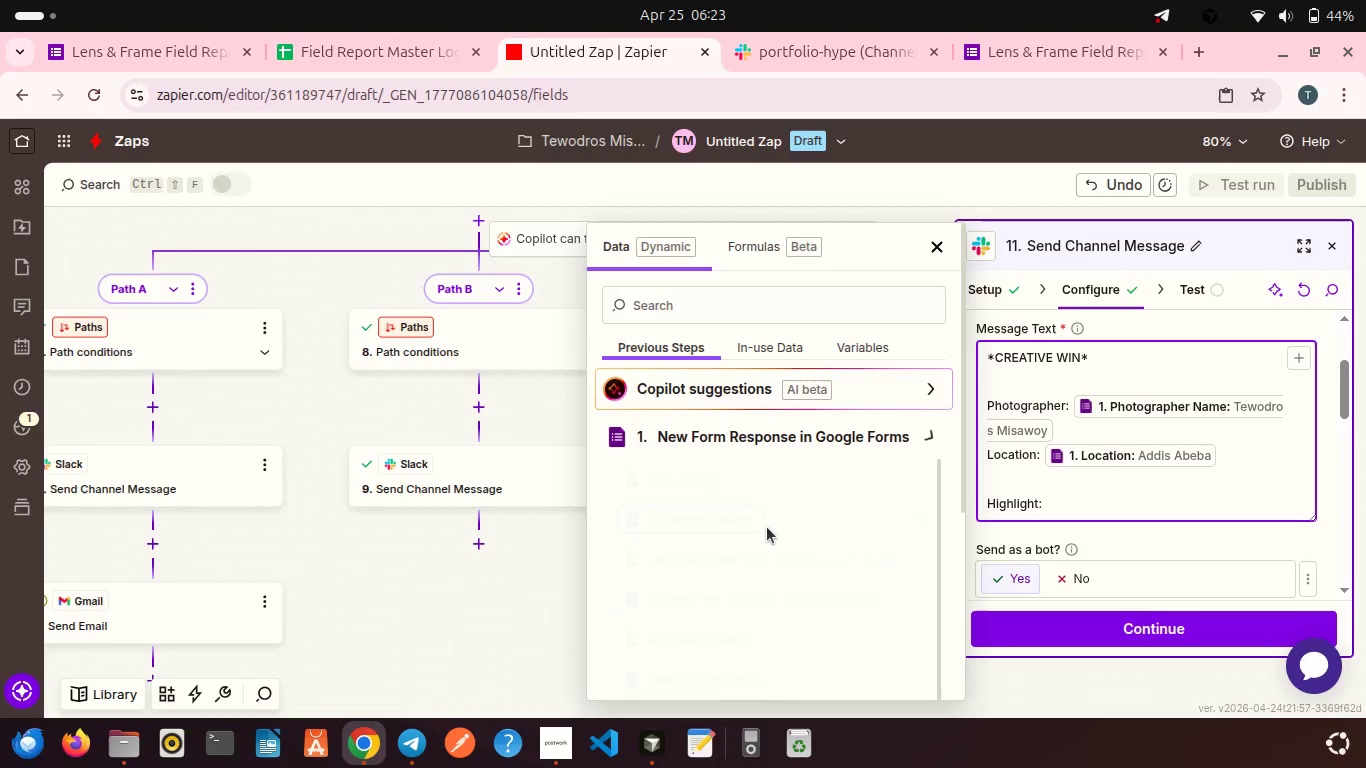 
scroll: coordinate [767, 527], scroll_direction: down, amount: 10.0
 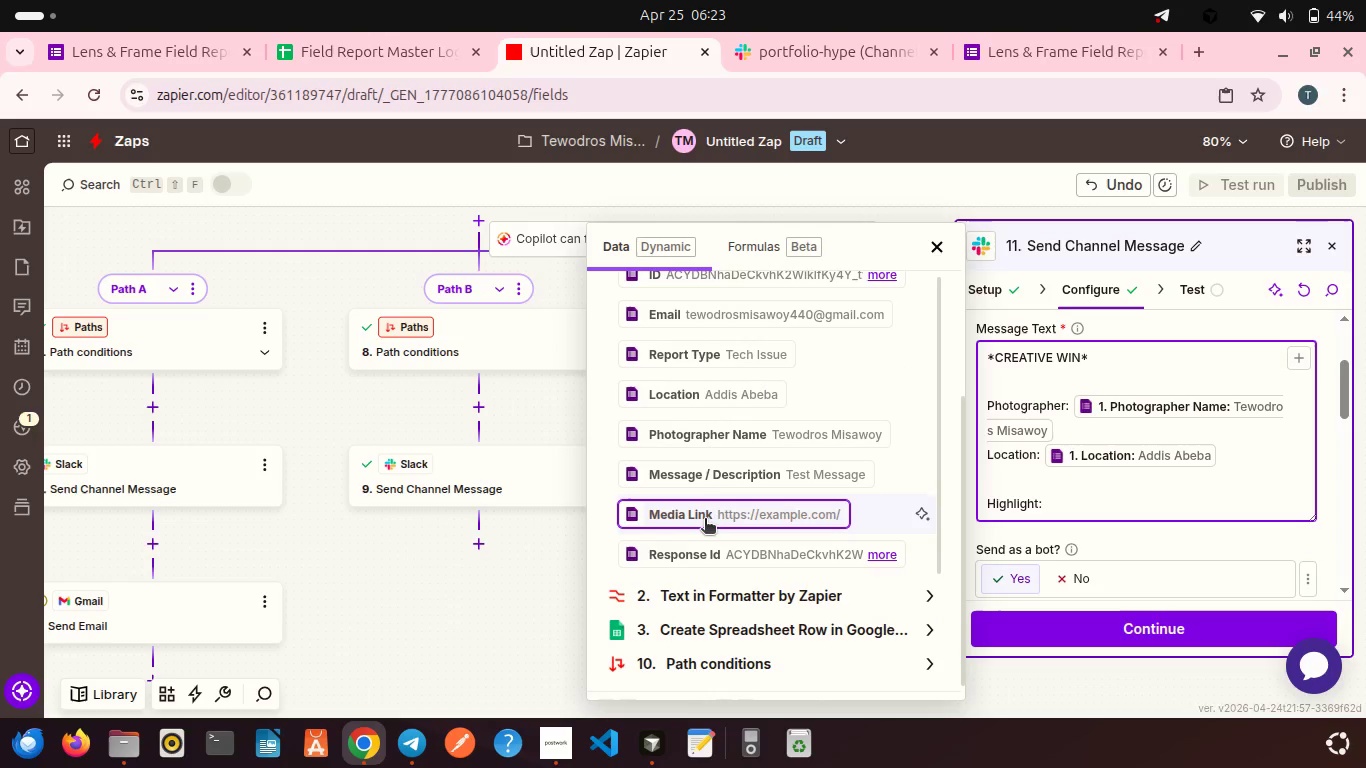 
left_click([701, 469])
 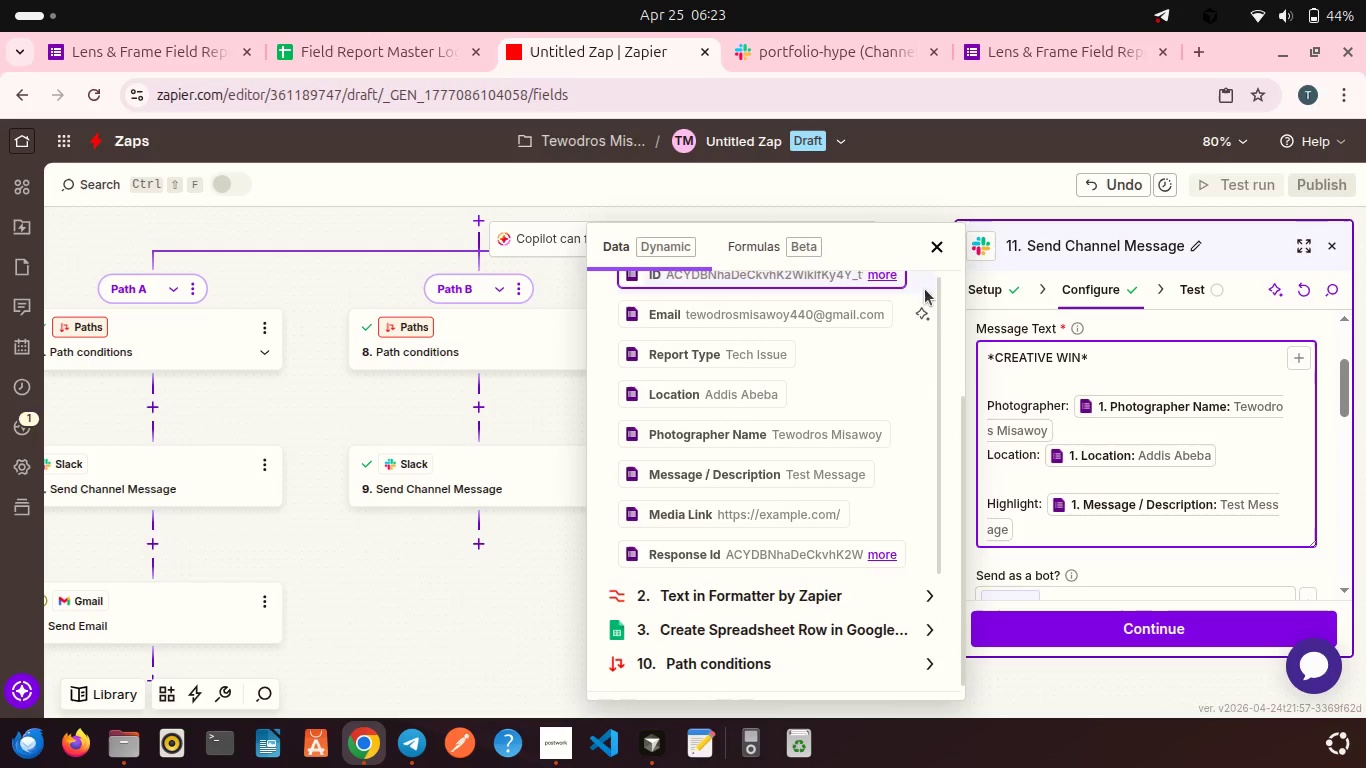 
left_click([935, 246])
 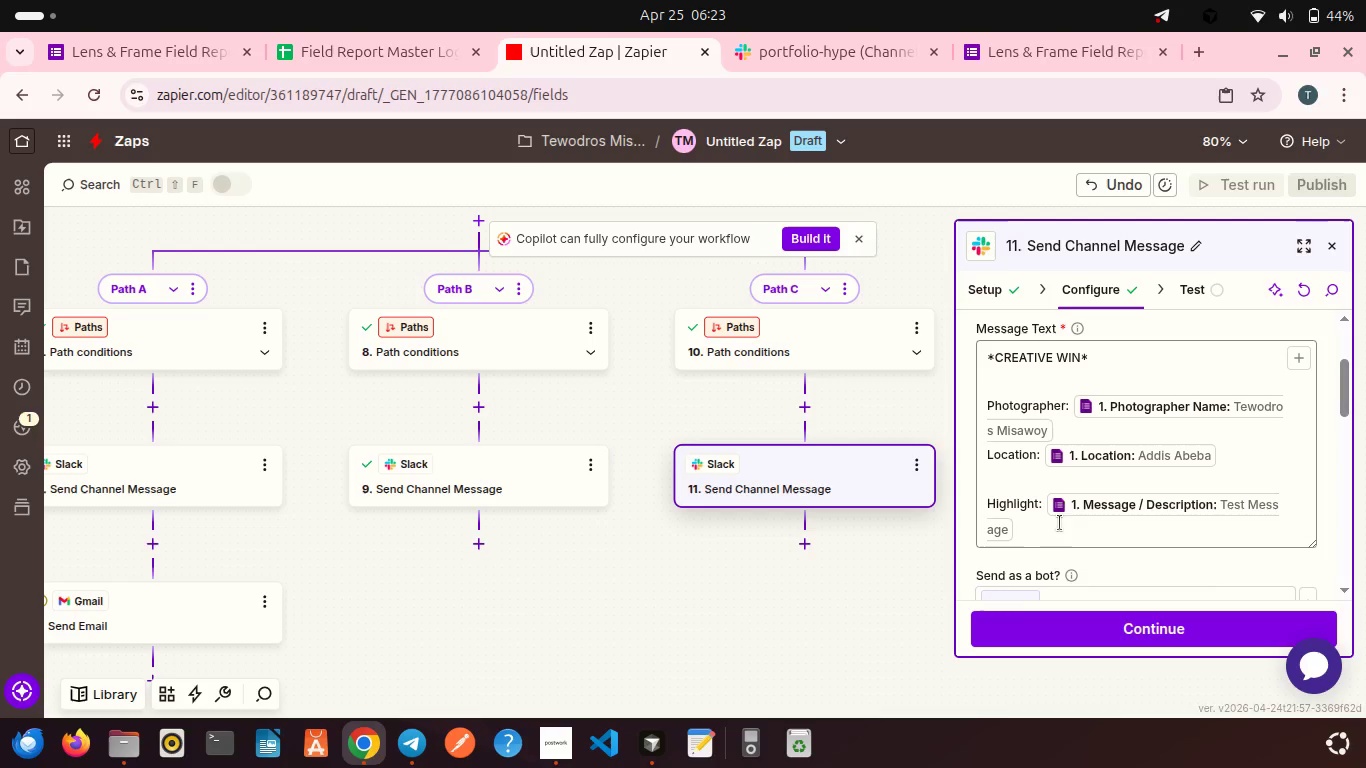 
left_click([1035, 529])
 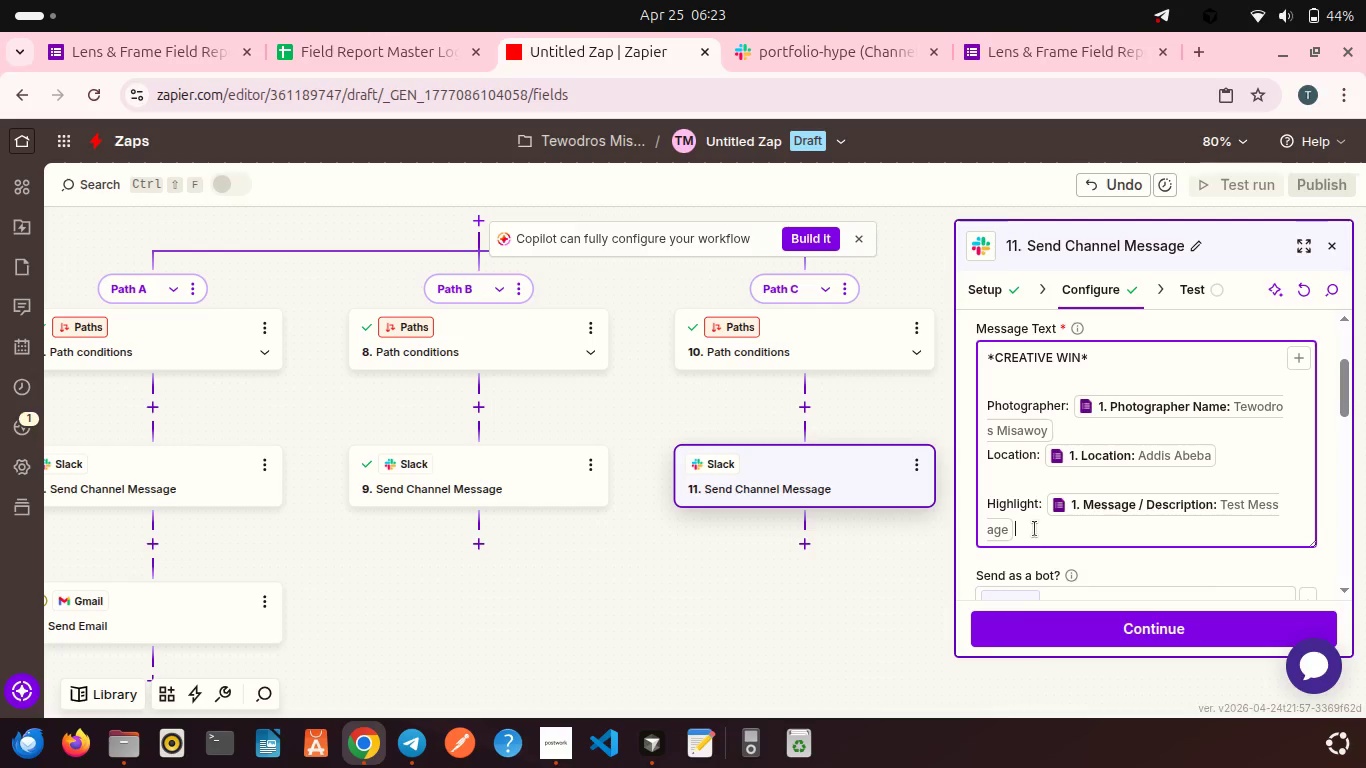 
key(Shift+Enter)
 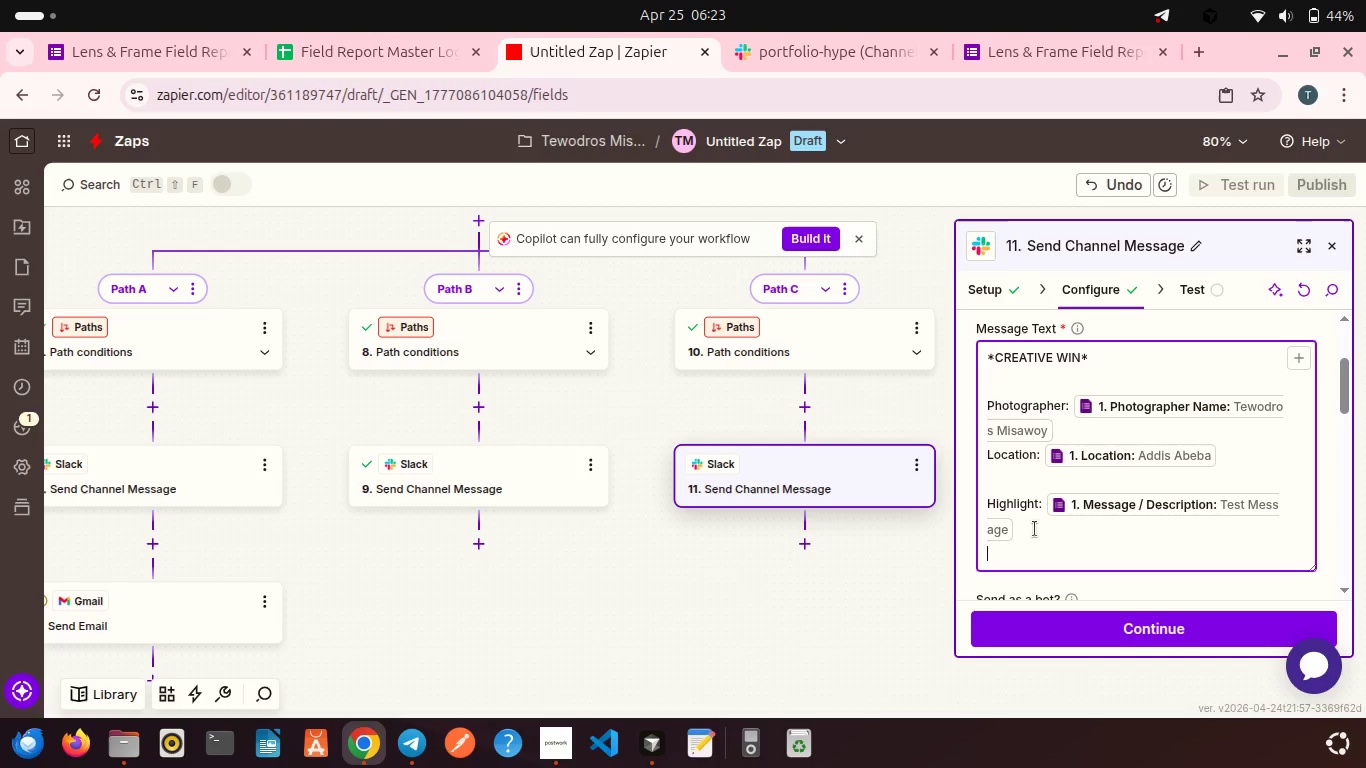 
key(Shift+Enter)
 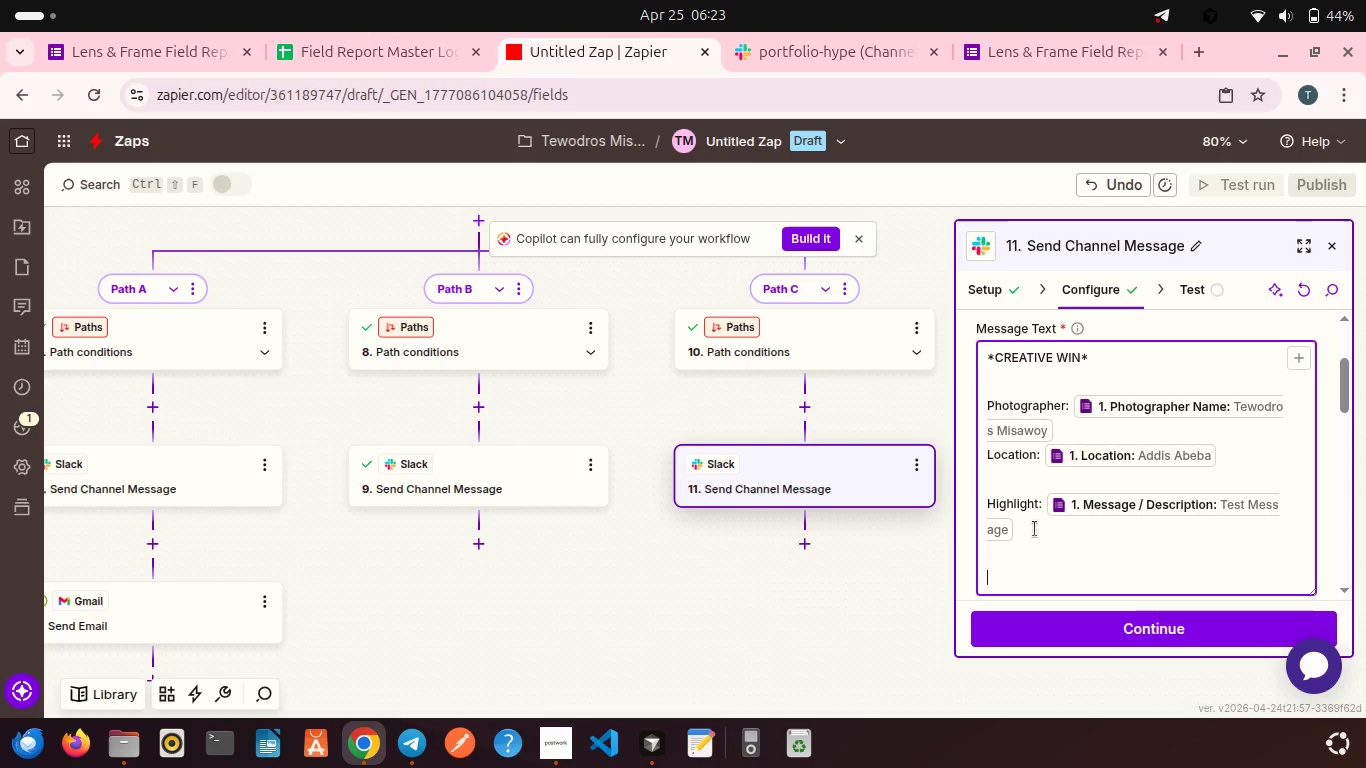 
type(Preview)
 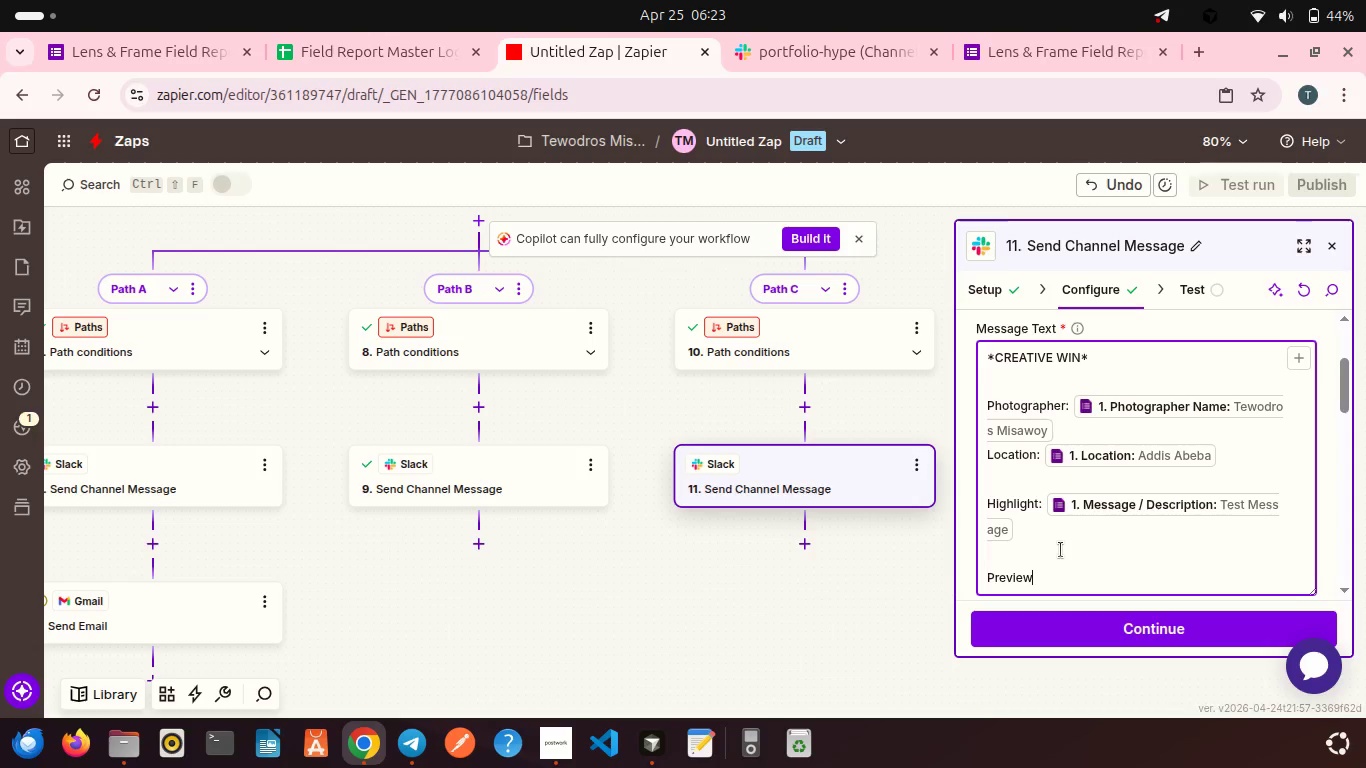 
wait(5.27)
 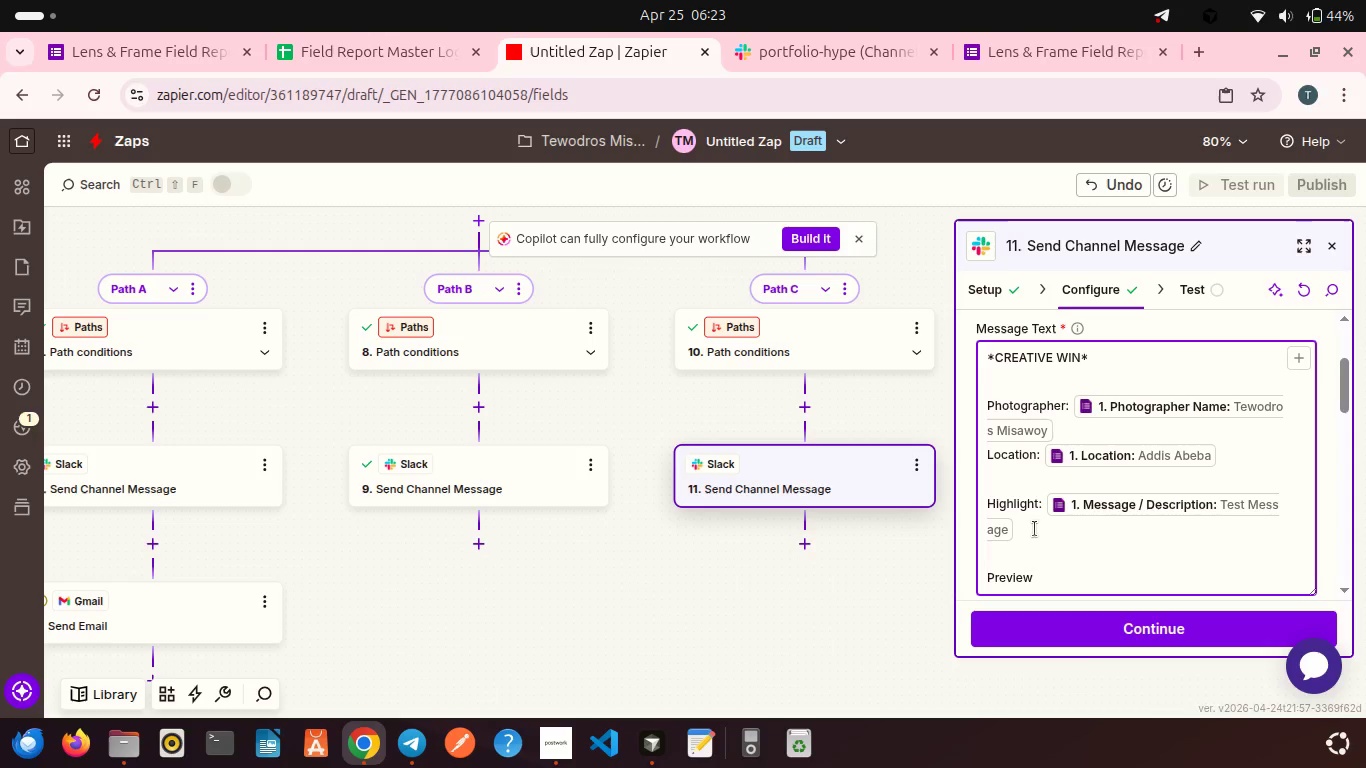 
key(Shift+Semicolon)
 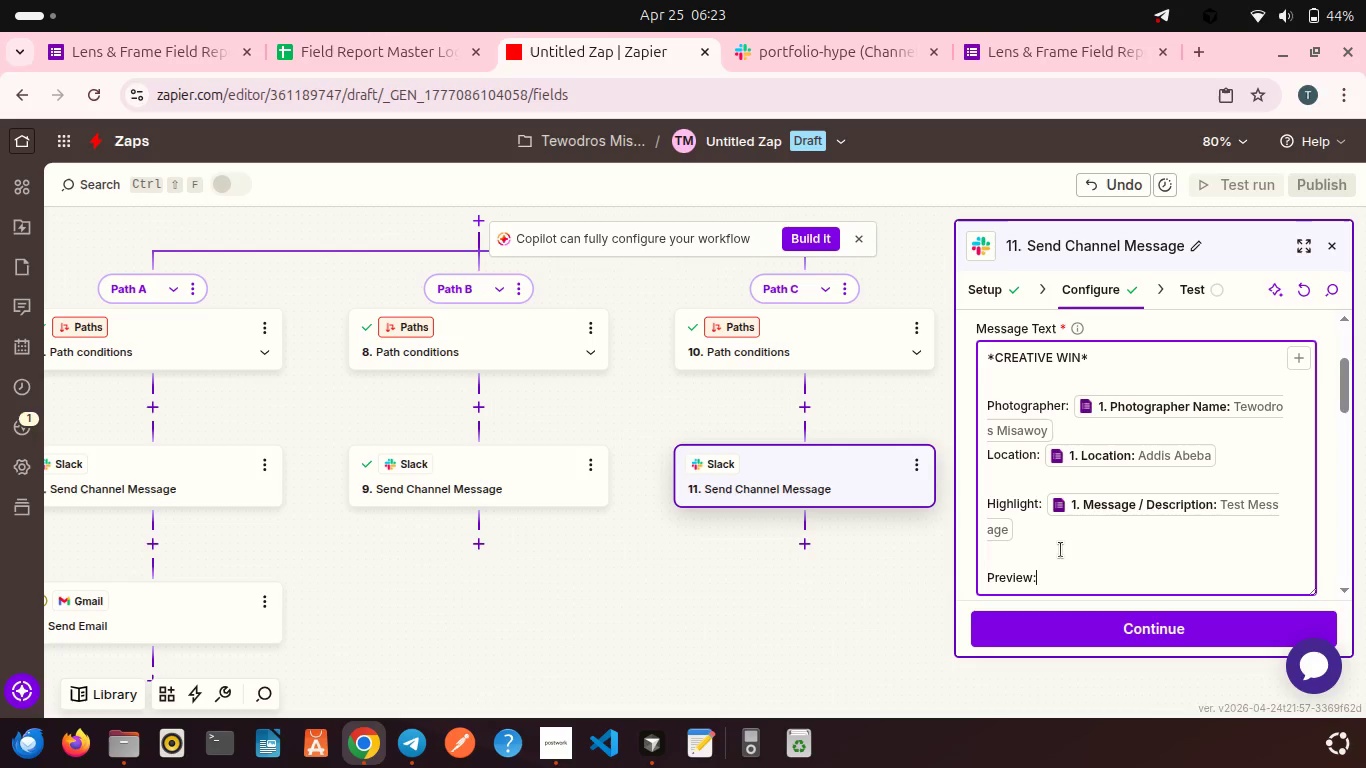 
key(Space)
 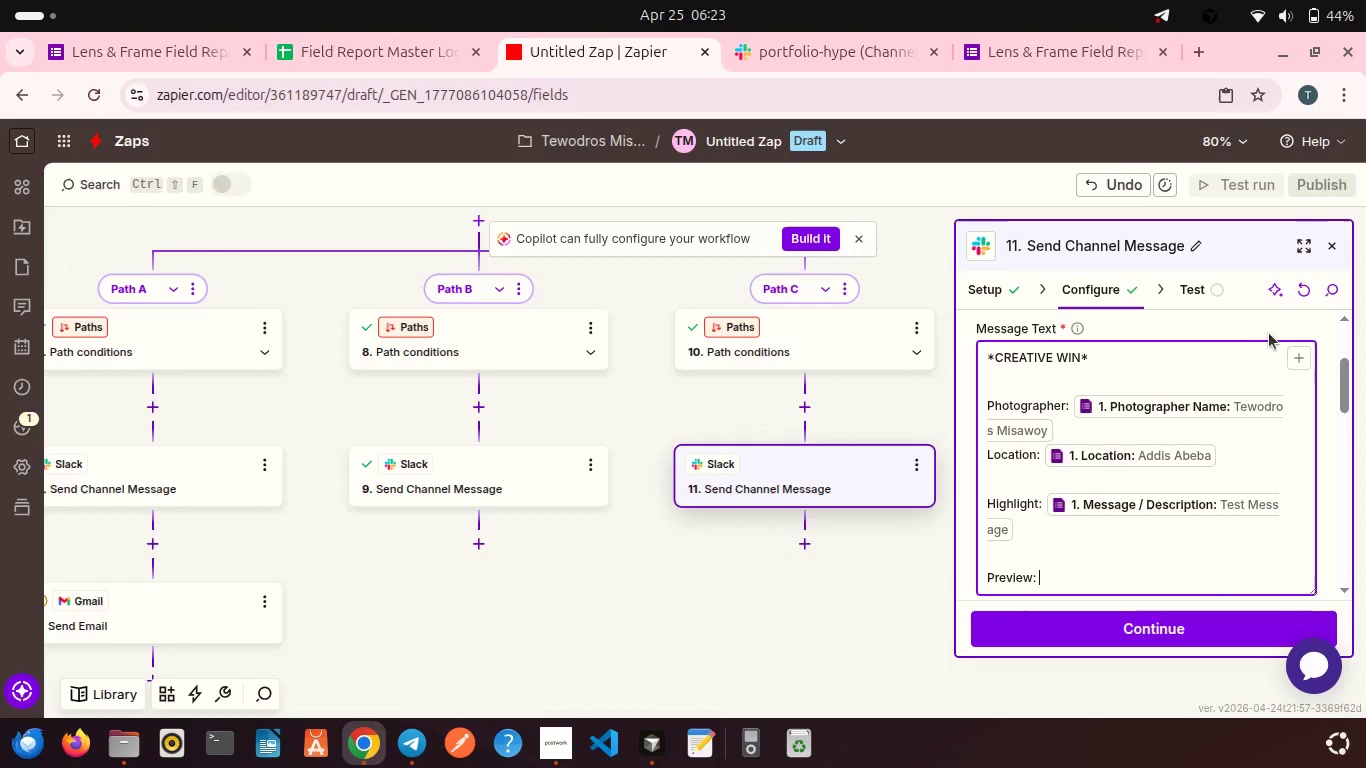 
left_click([1291, 350])
 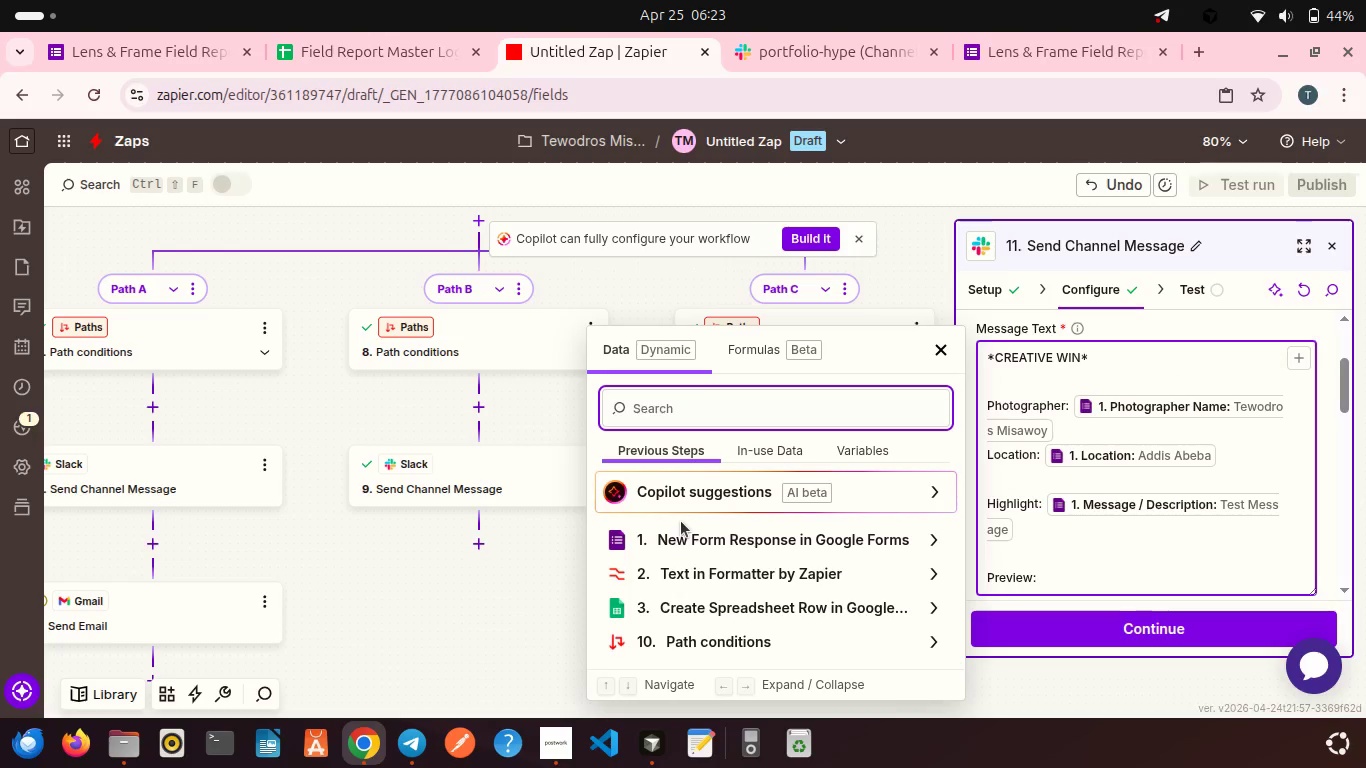 
left_click([683, 531])
 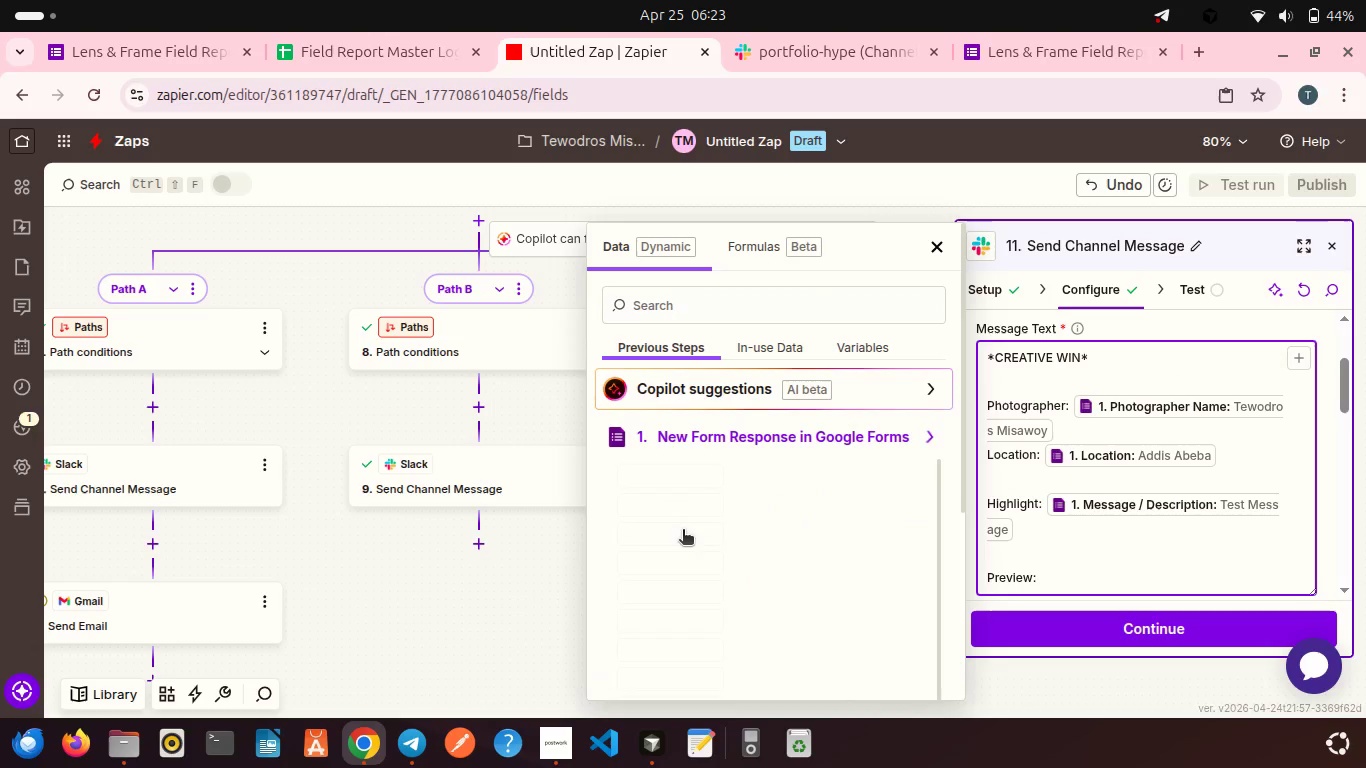 
scroll: coordinate [699, 467], scroll_direction: down, amount: 36.0
 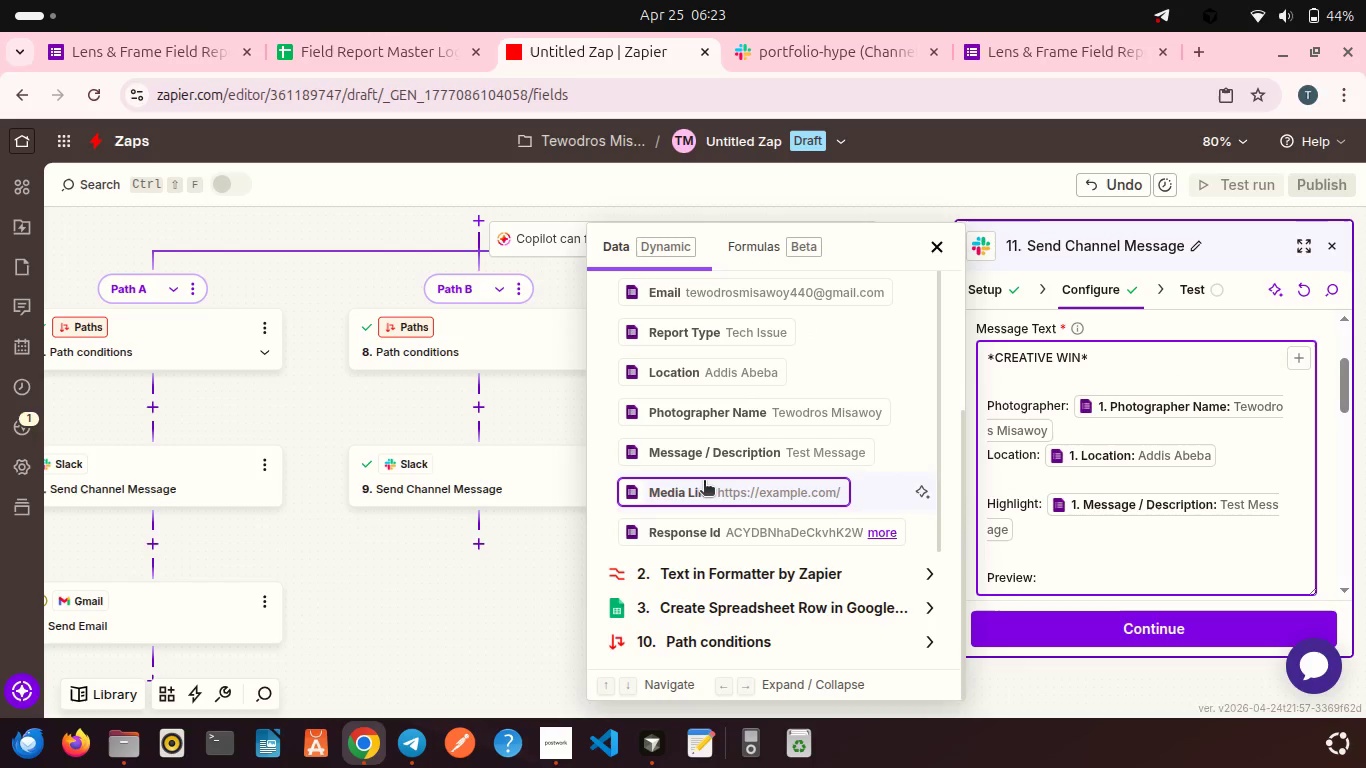 
left_click([704, 482])
 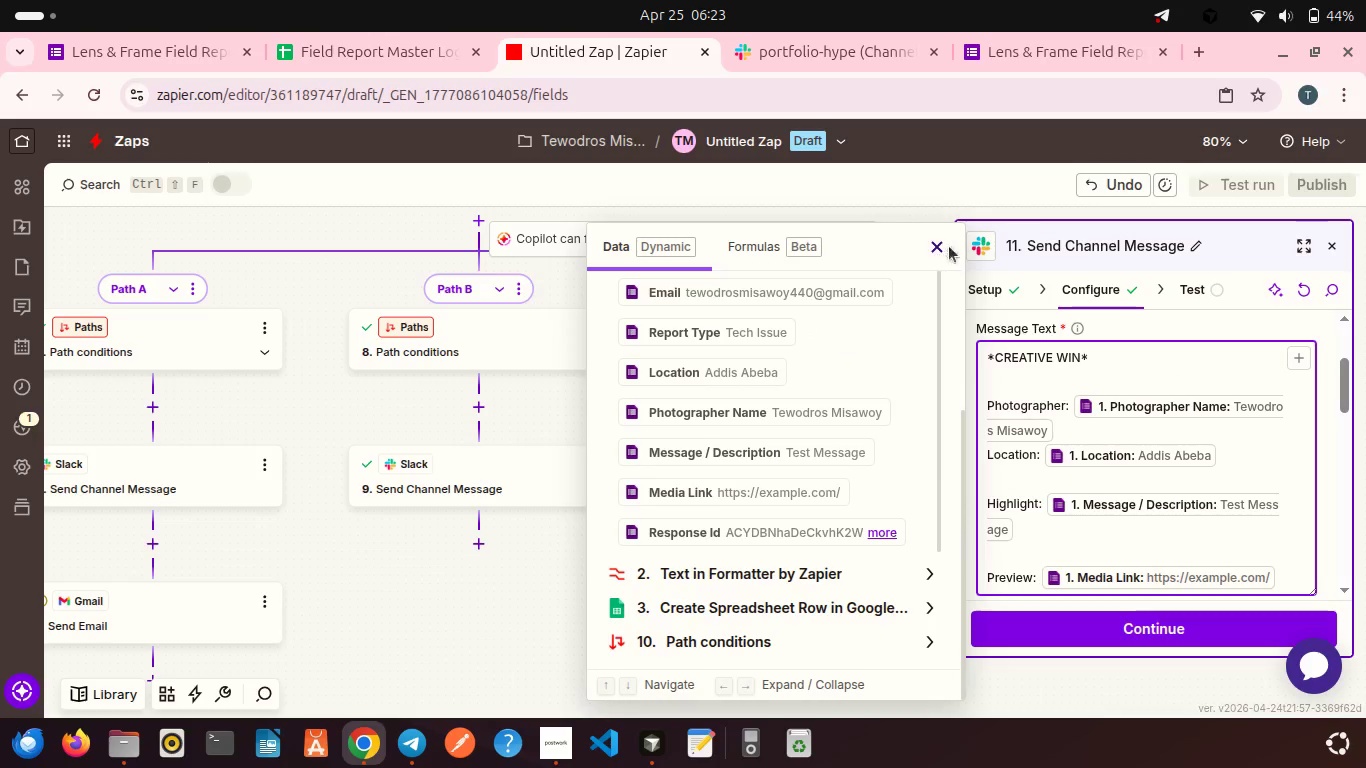 
left_click([934, 248])
 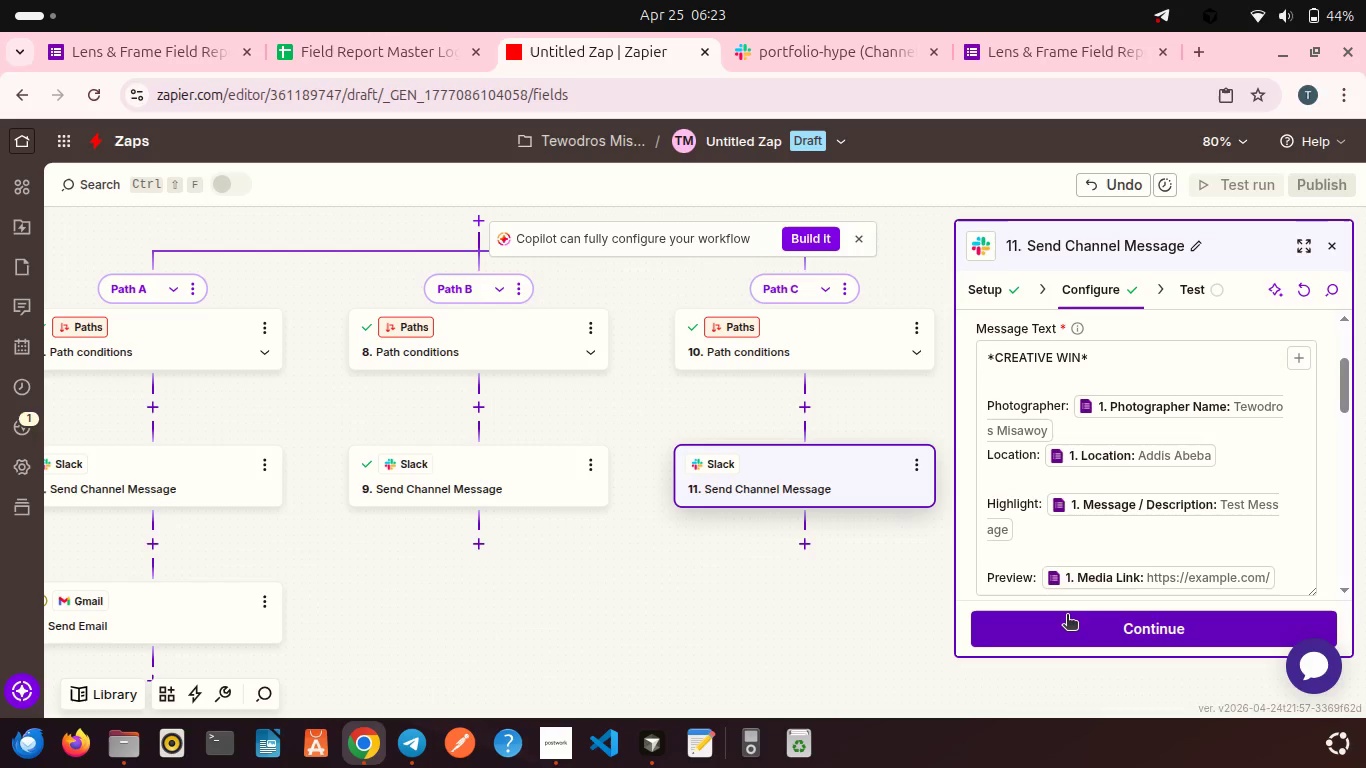 
left_click([1066, 621])
 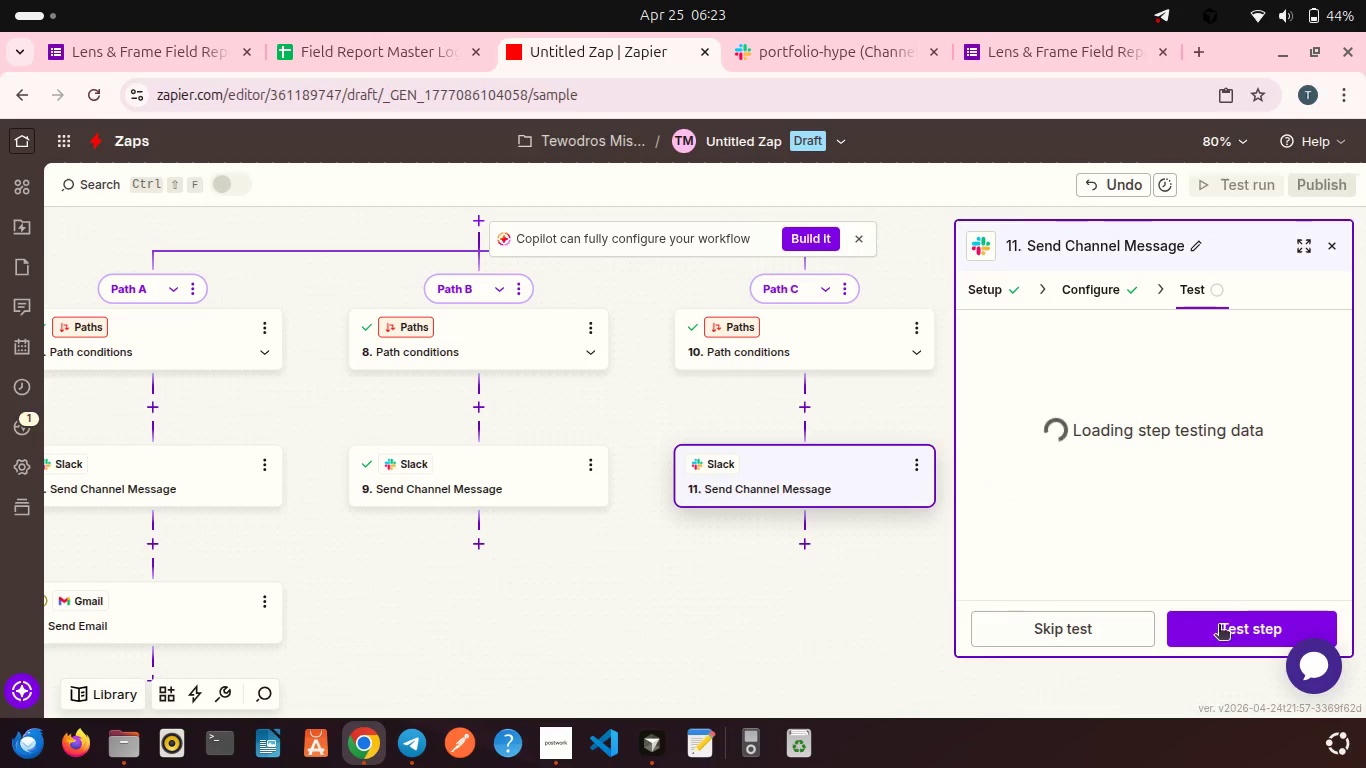 
left_click([1236, 627])
 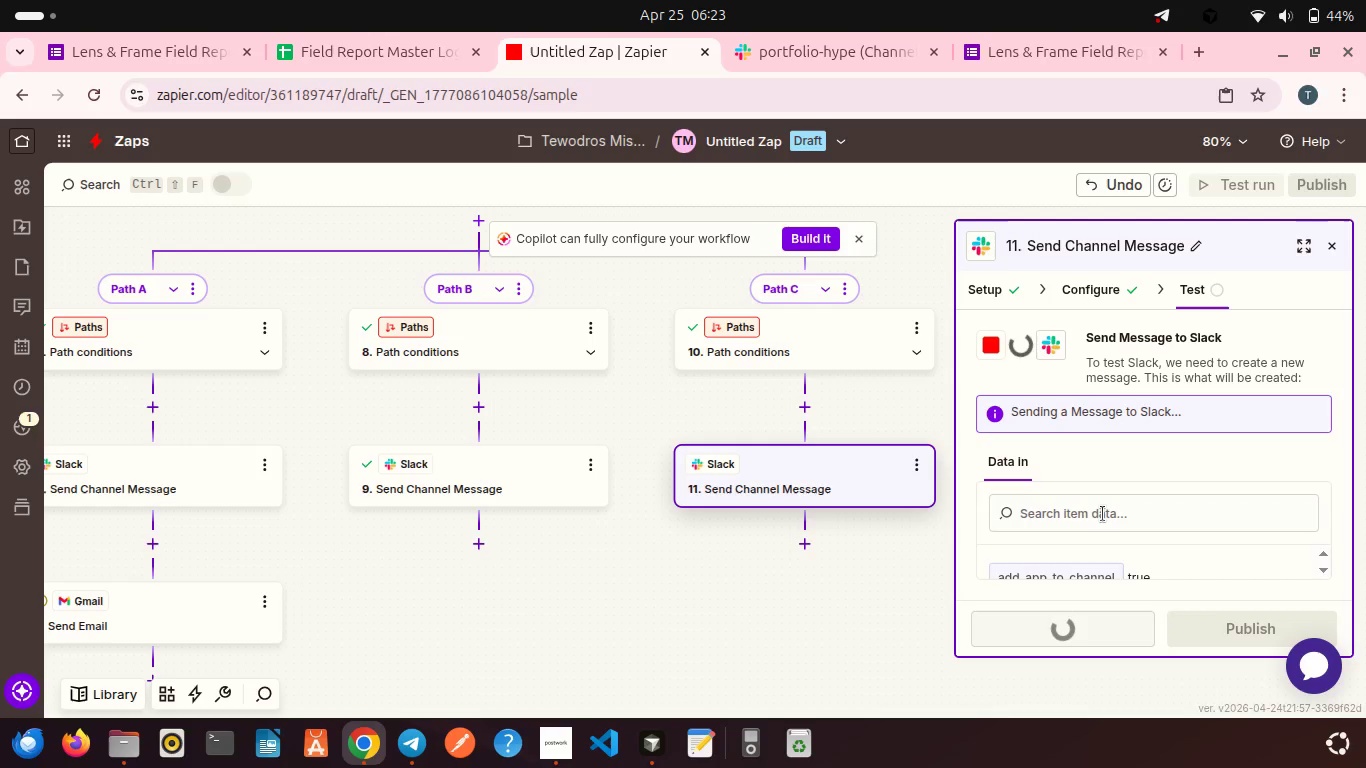 
scroll: coordinate [1103, 514], scroll_direction: down, amount: 7.0
 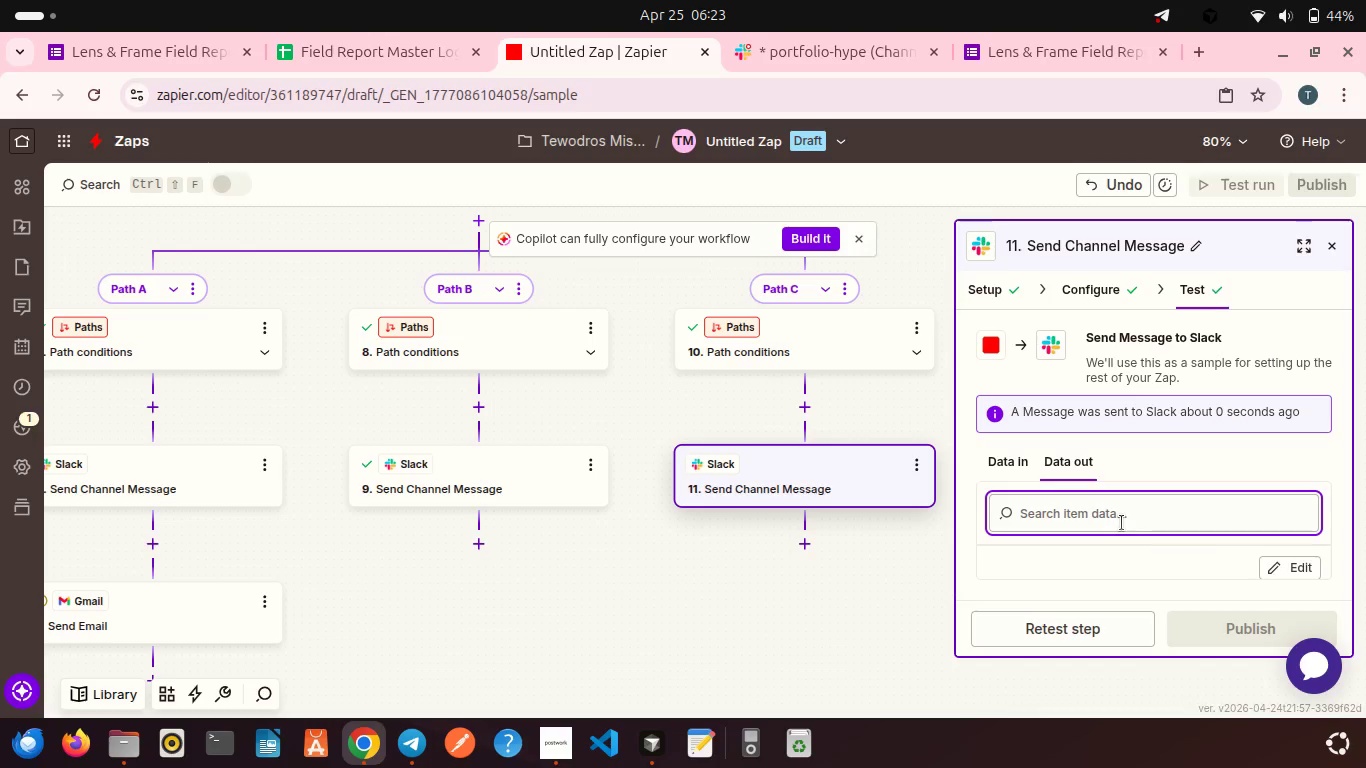 
wait(15.84)
 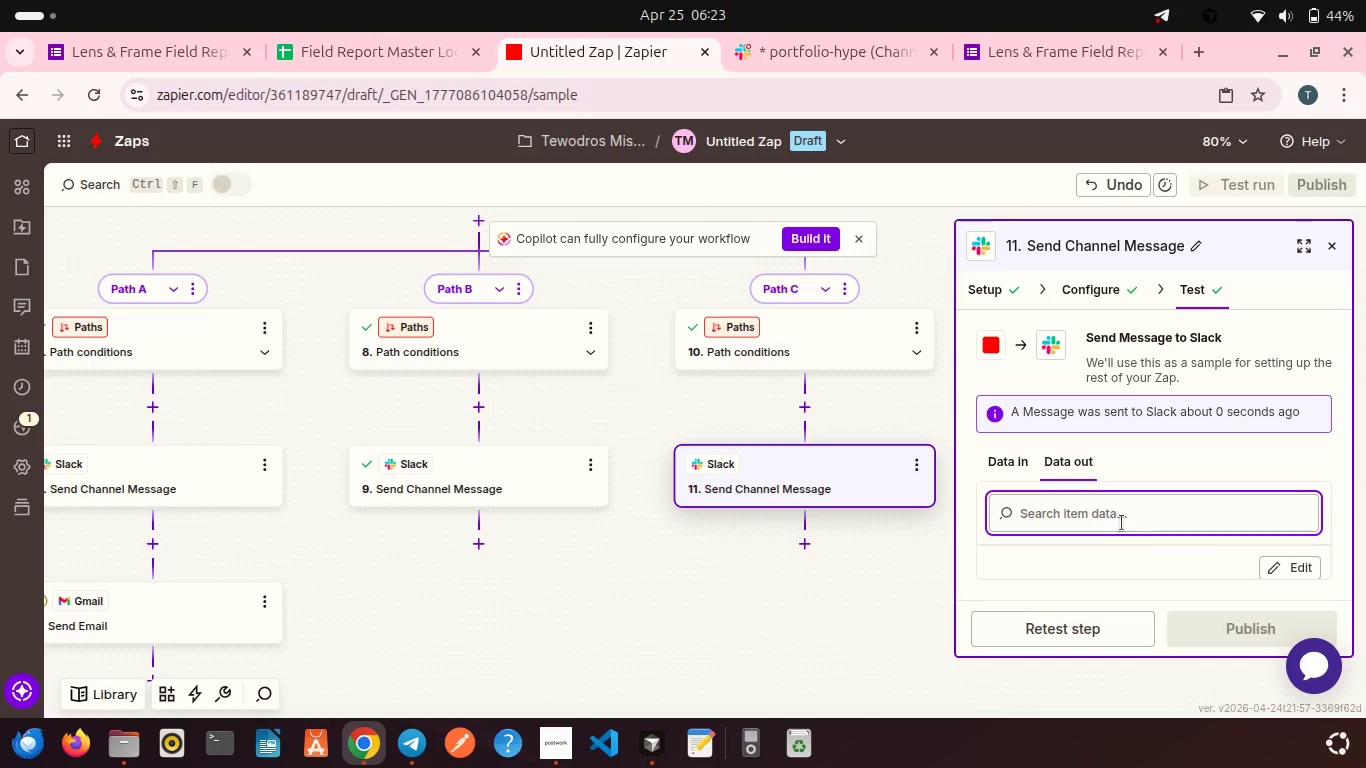 
scroll: coordinate [899, 545], scroll_direction: up, amount: 2.0
 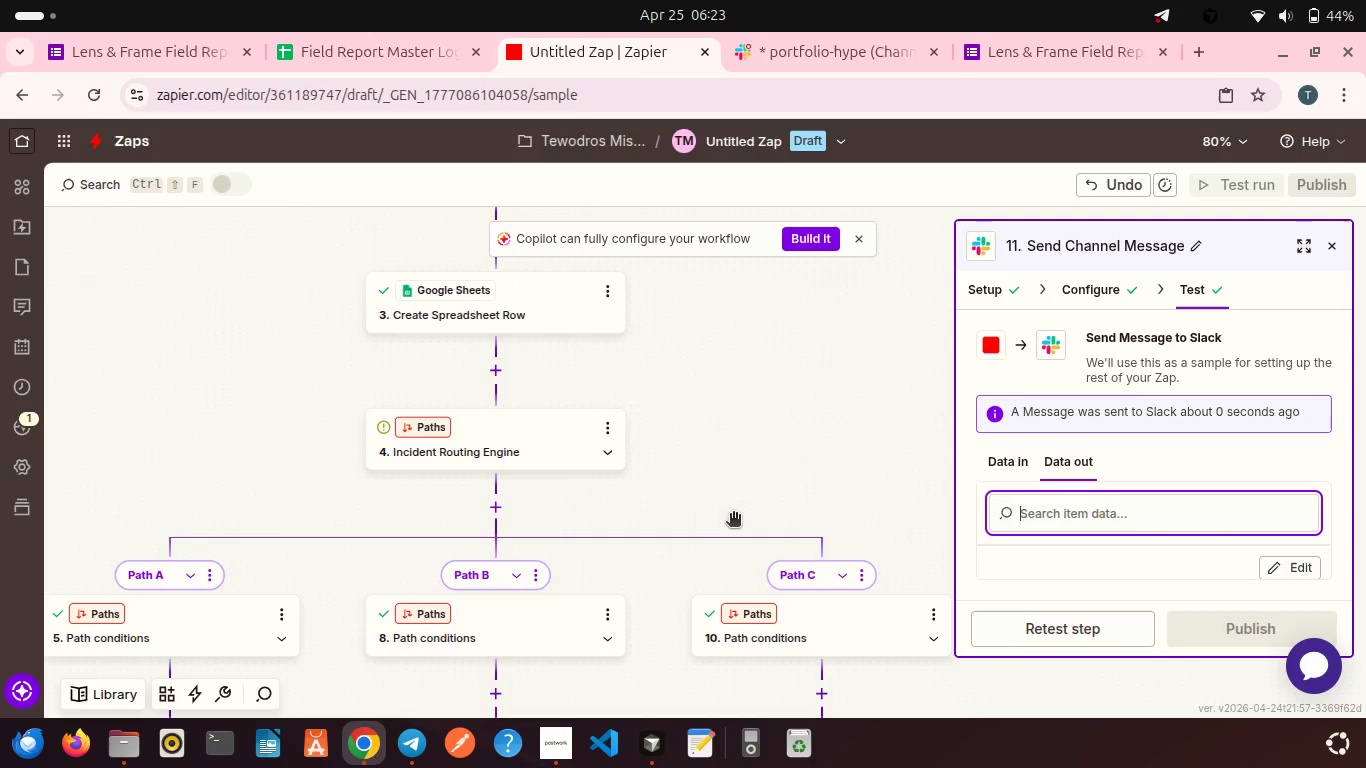 
scroll: coordinate [733, 515], scroll_direction: down, amount: 4.0
 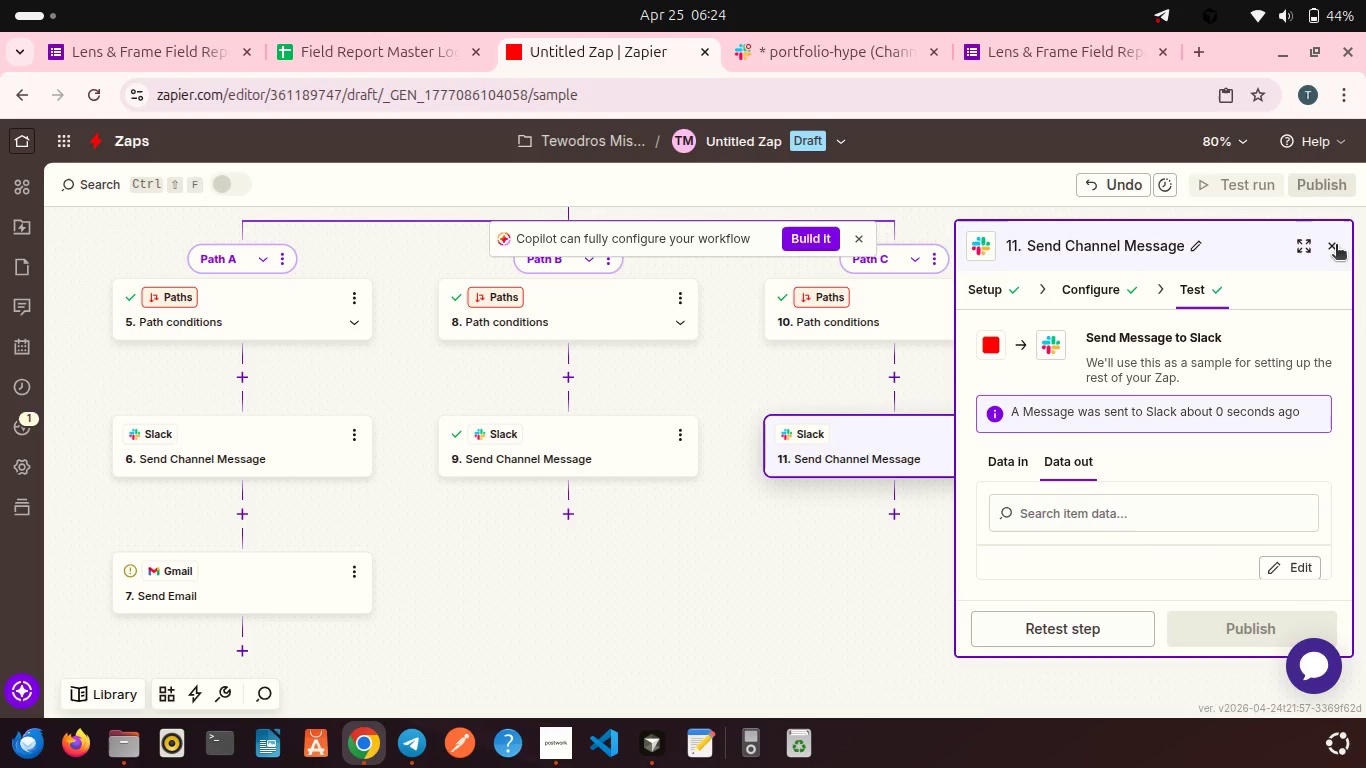 
left_click([830, 48])
 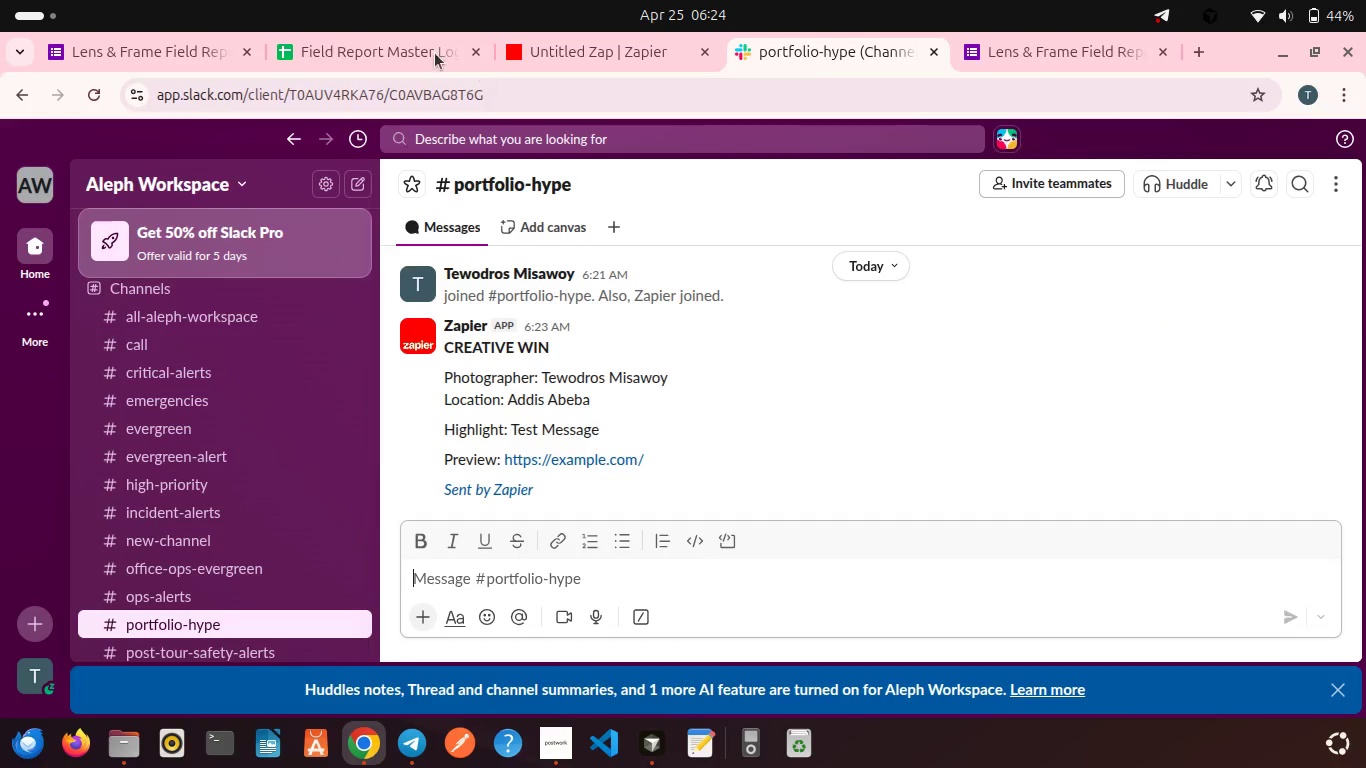 
left_click([561, 38])
 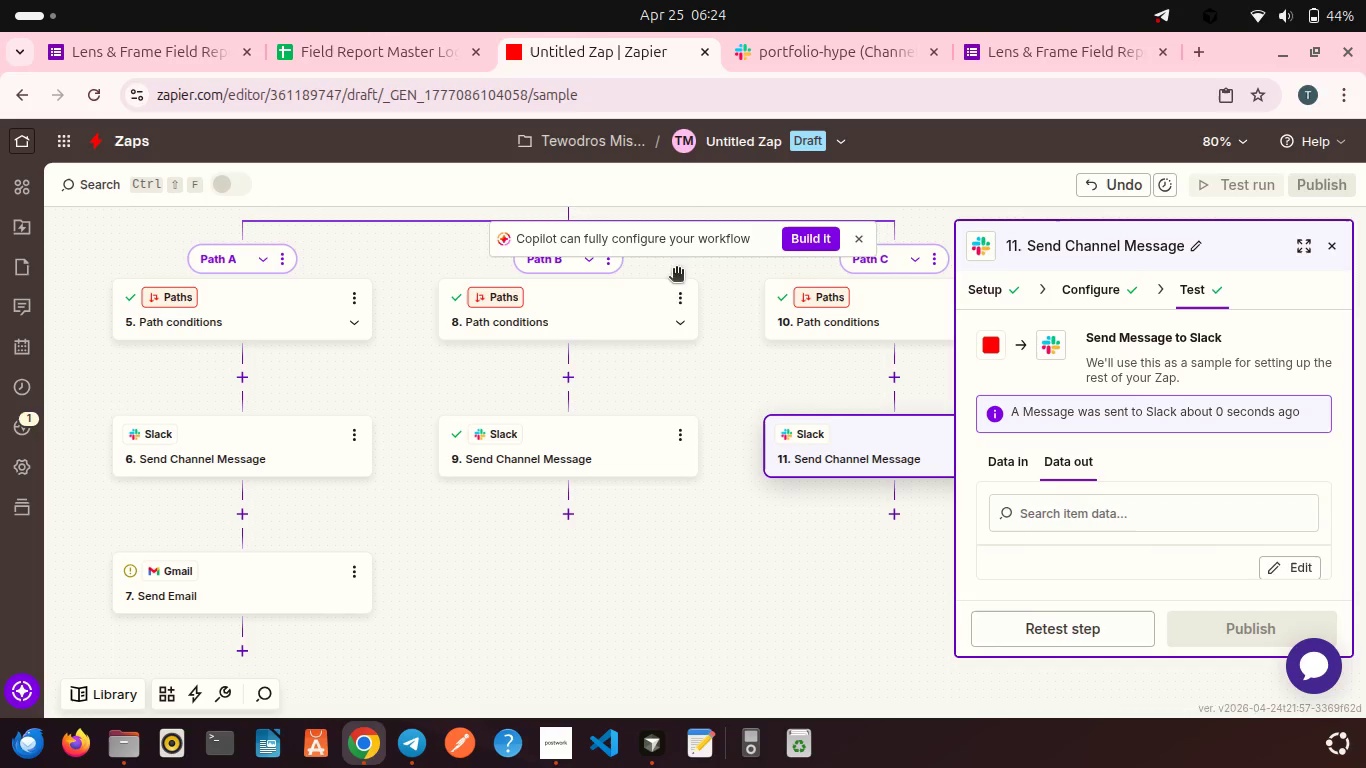 
scroll: coordinate [669, 297], scroll_direction: up, amount: 1.0
 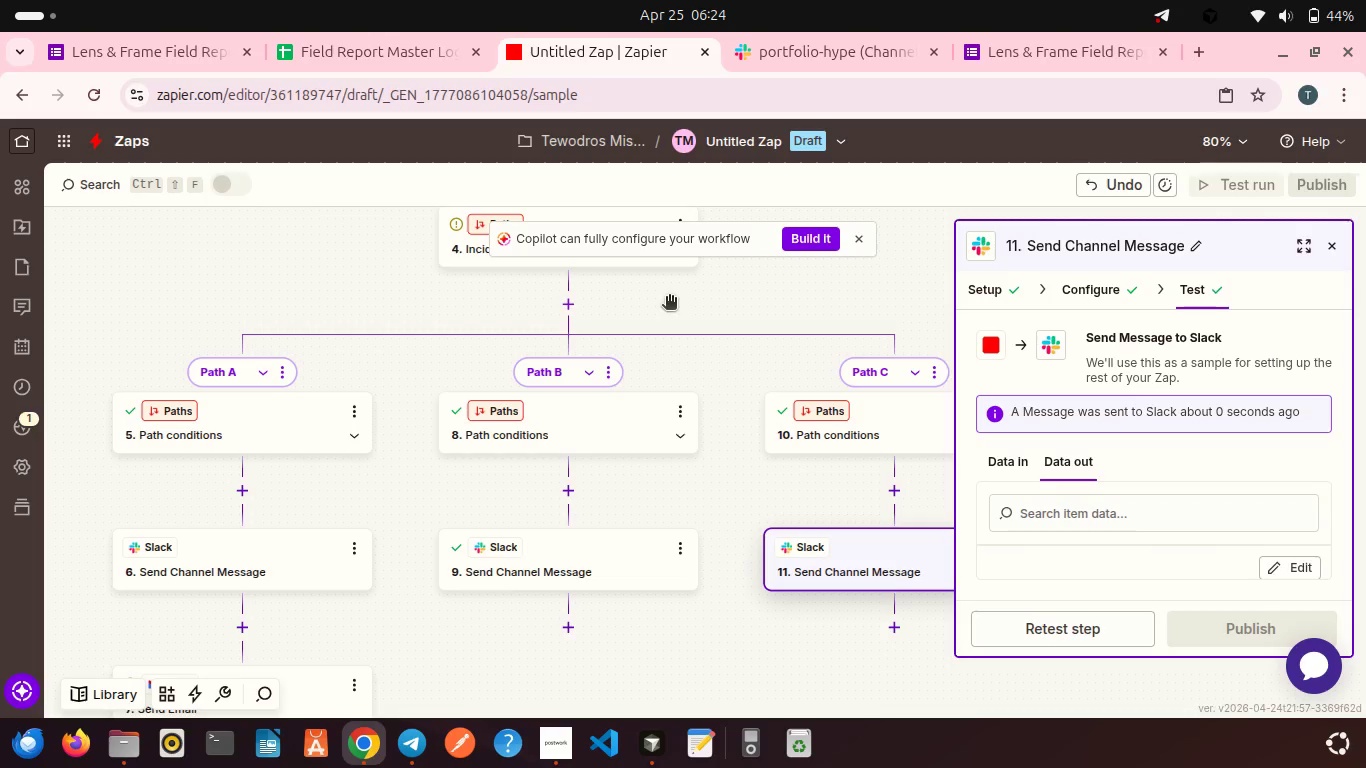 
wait(15.04)
 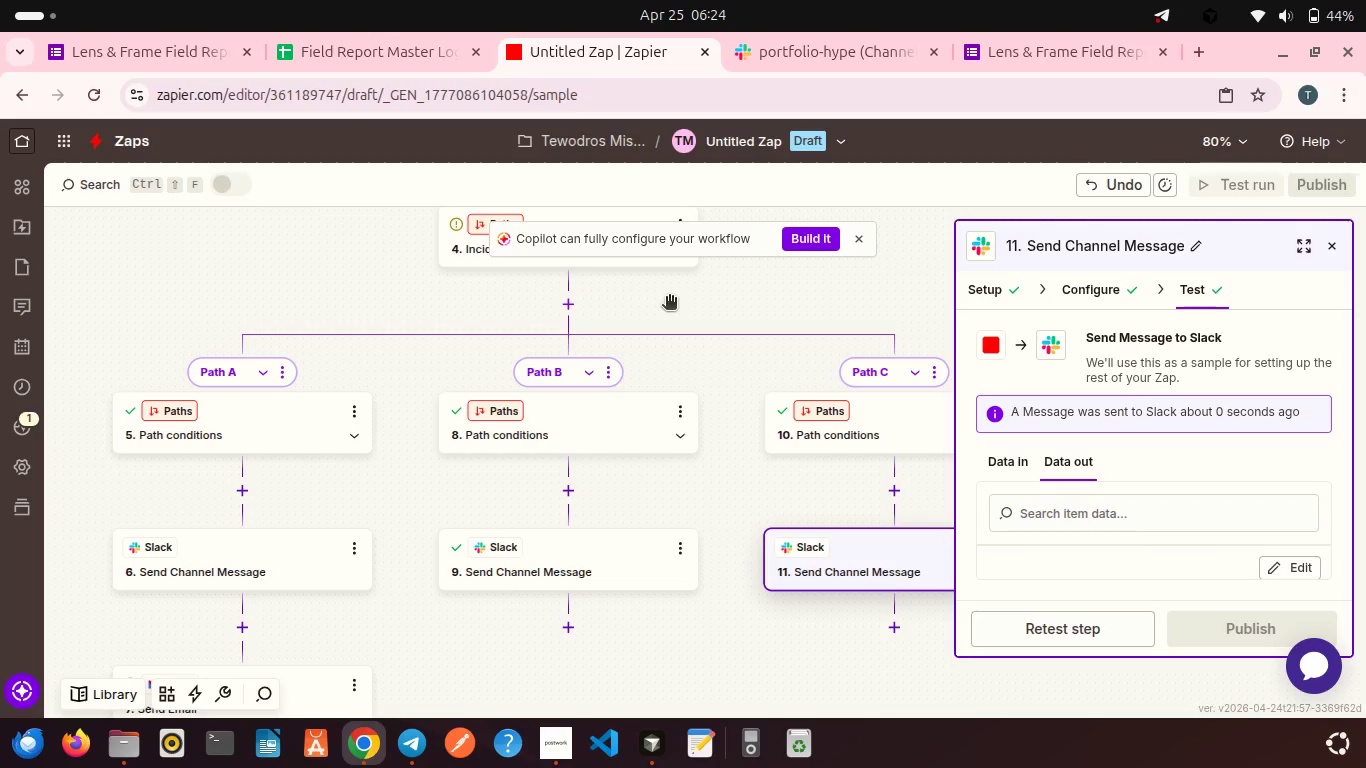 
scroll: coordinate [669, 298], scroll_direction: up, amount: 10.0
 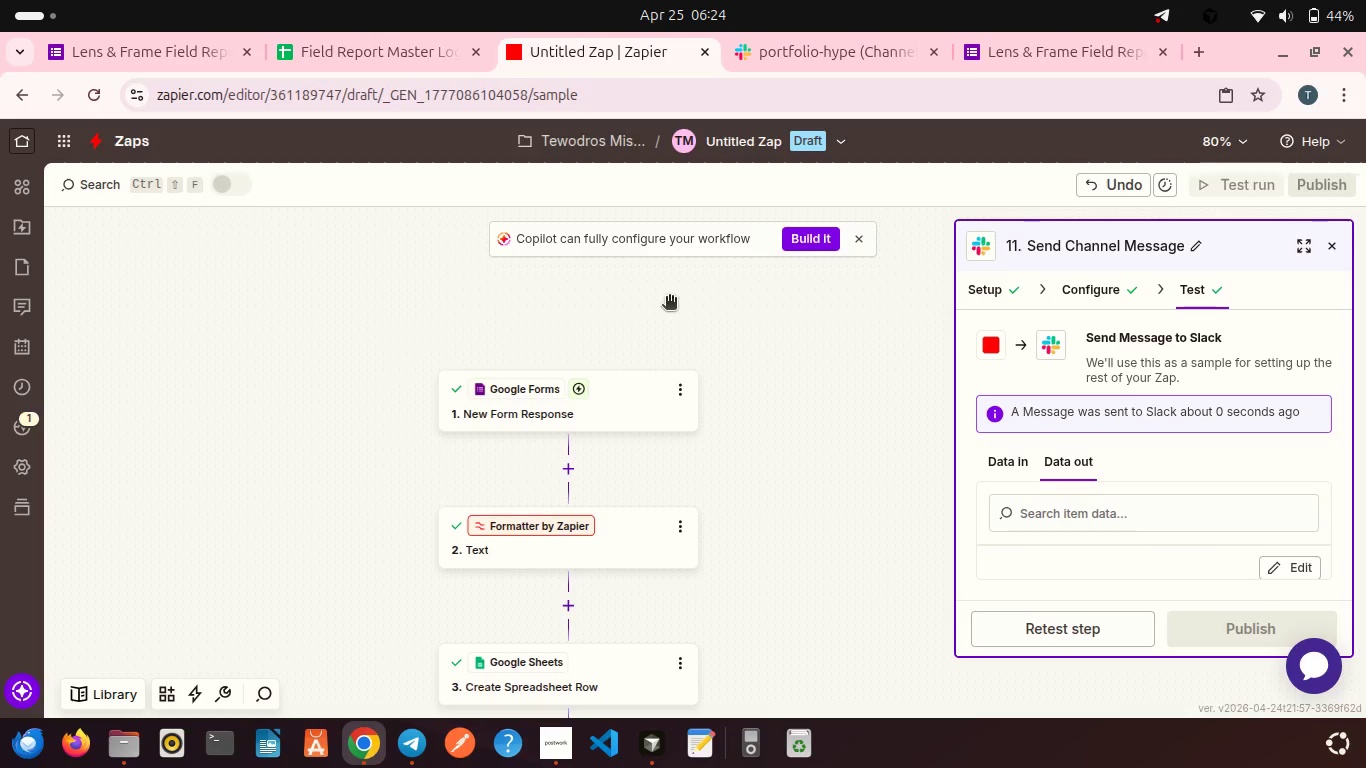 
wait(14.18)
 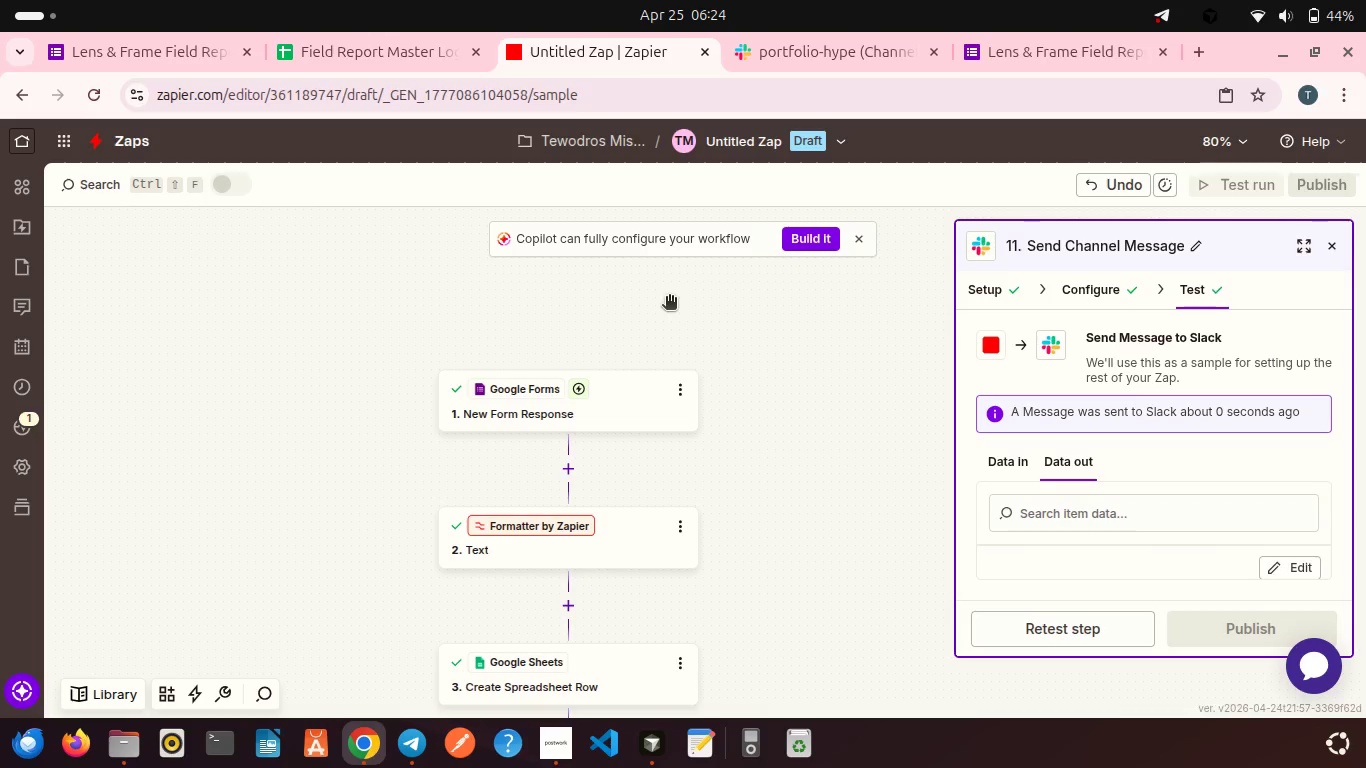 
scroll: coordinate [673, 298], scroll_direction: down, amount: 2.0
 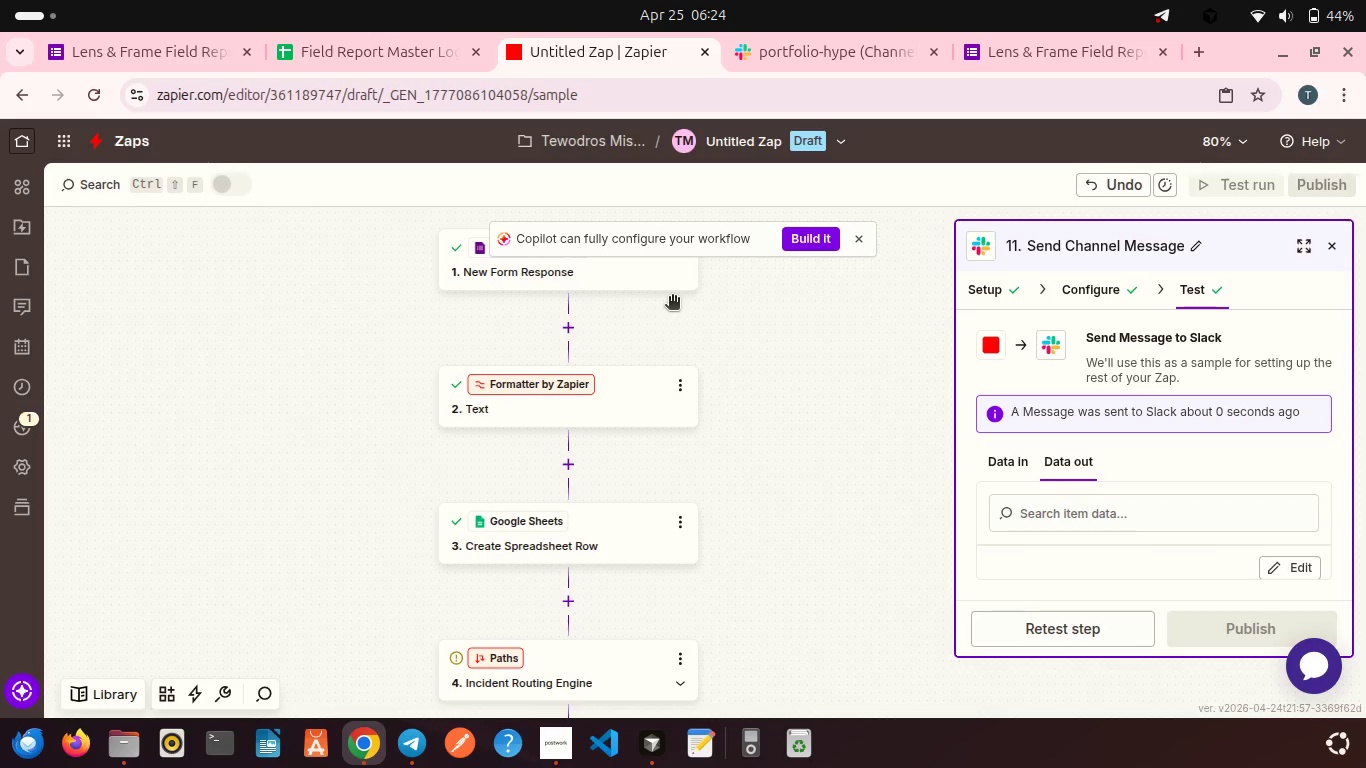 
scroll: coordinate [672, 298], scroll_direction: up, amount: 1.0
 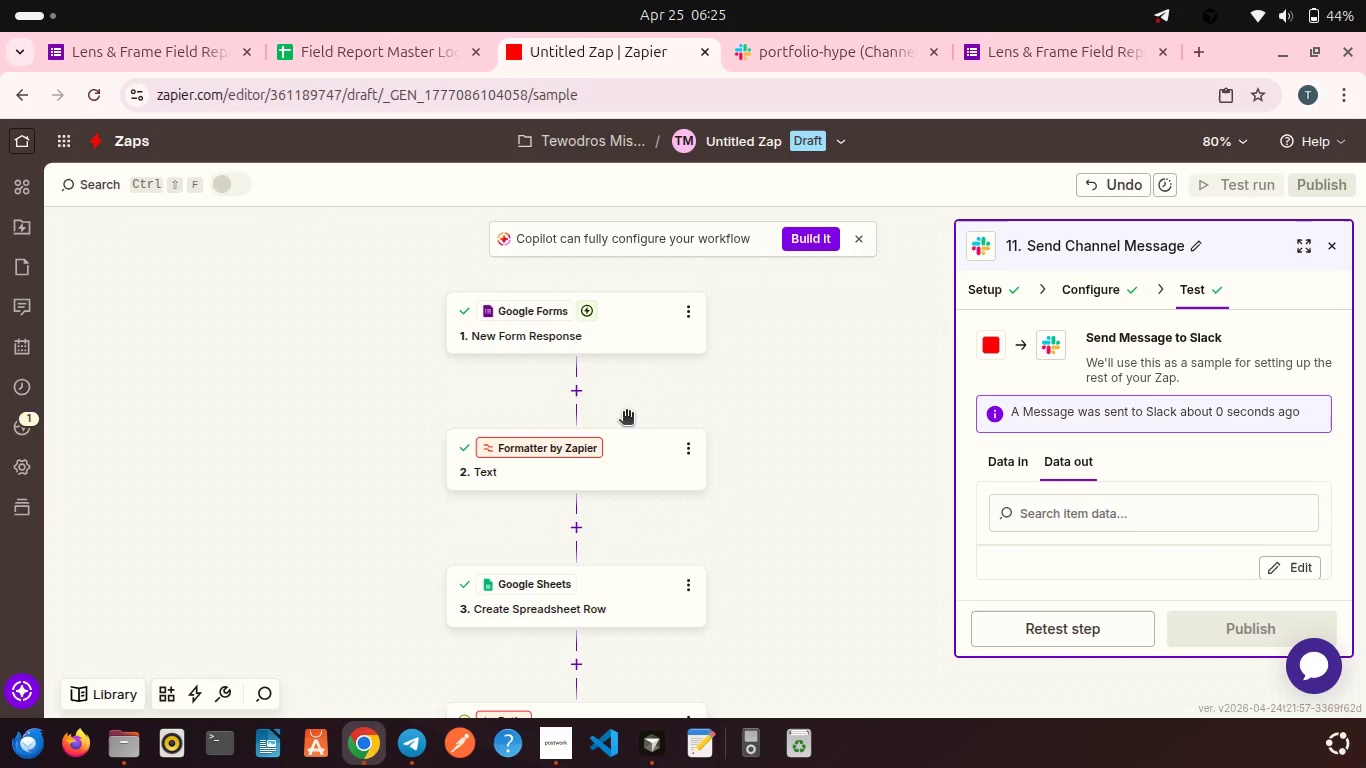 
wait(48.13)
 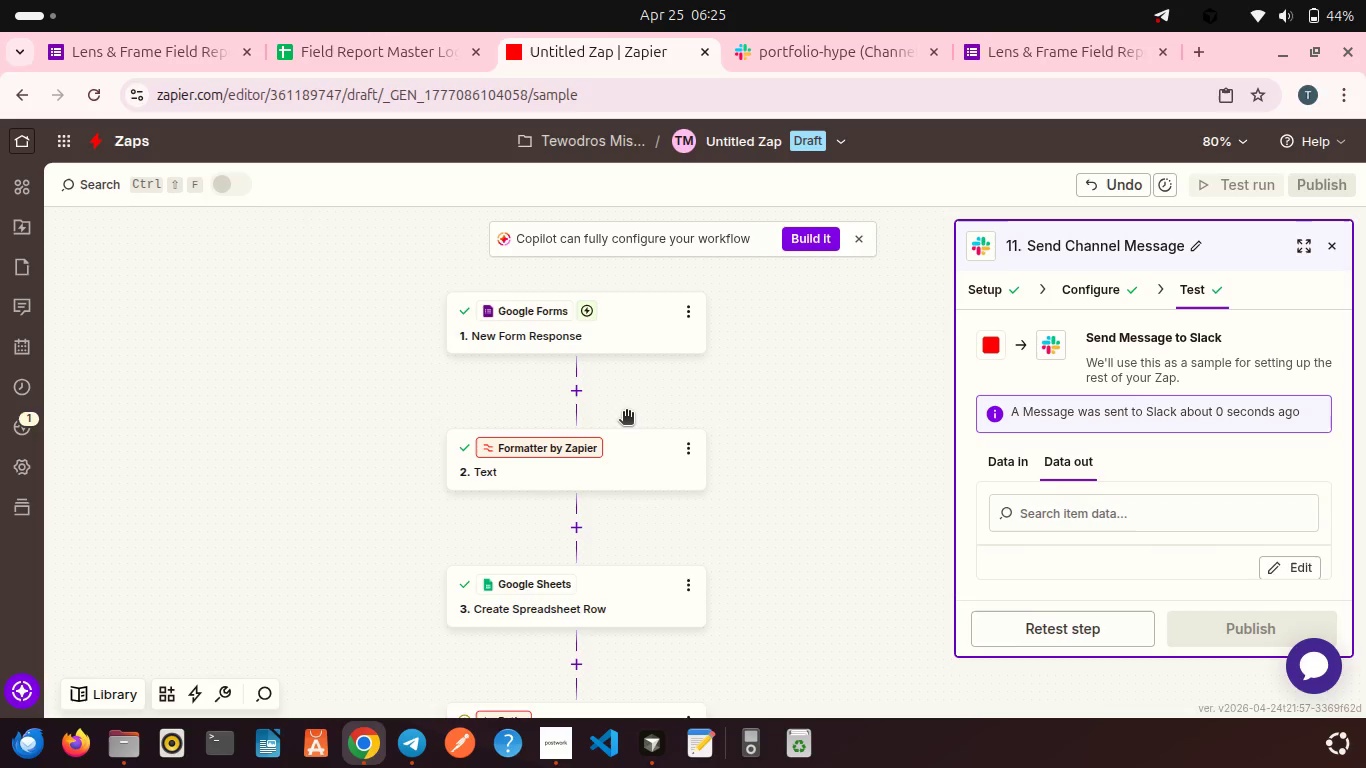 
mouse_move([379, 744])
 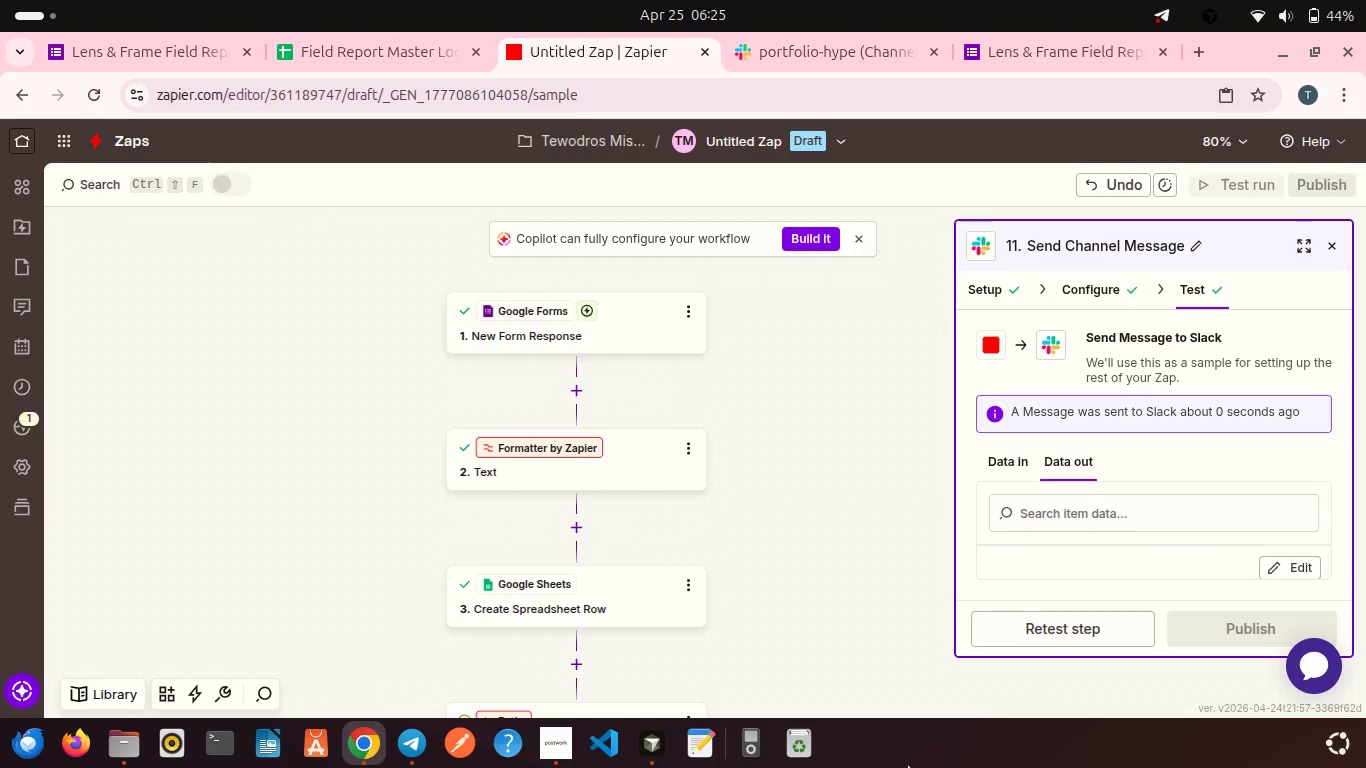 
mouse_move([1344, 767])
 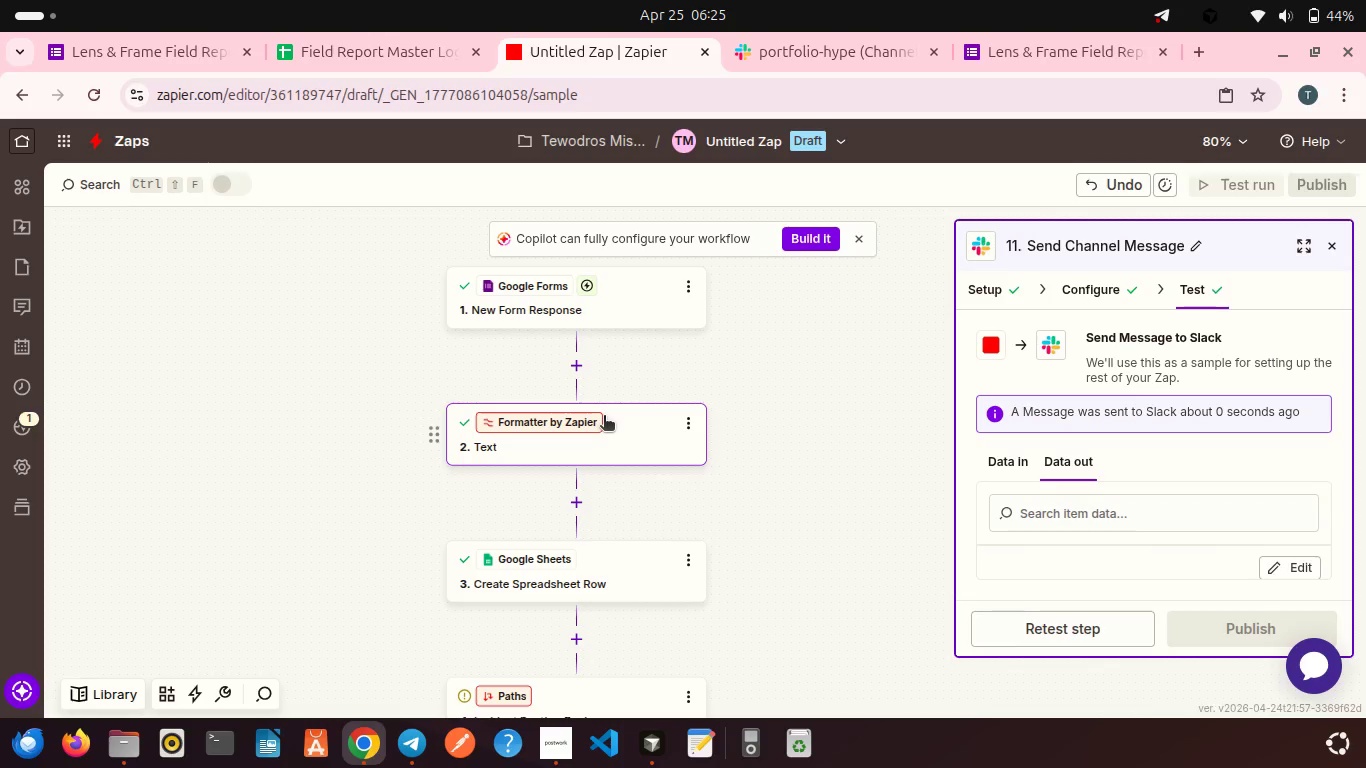 
wait(21.6)
 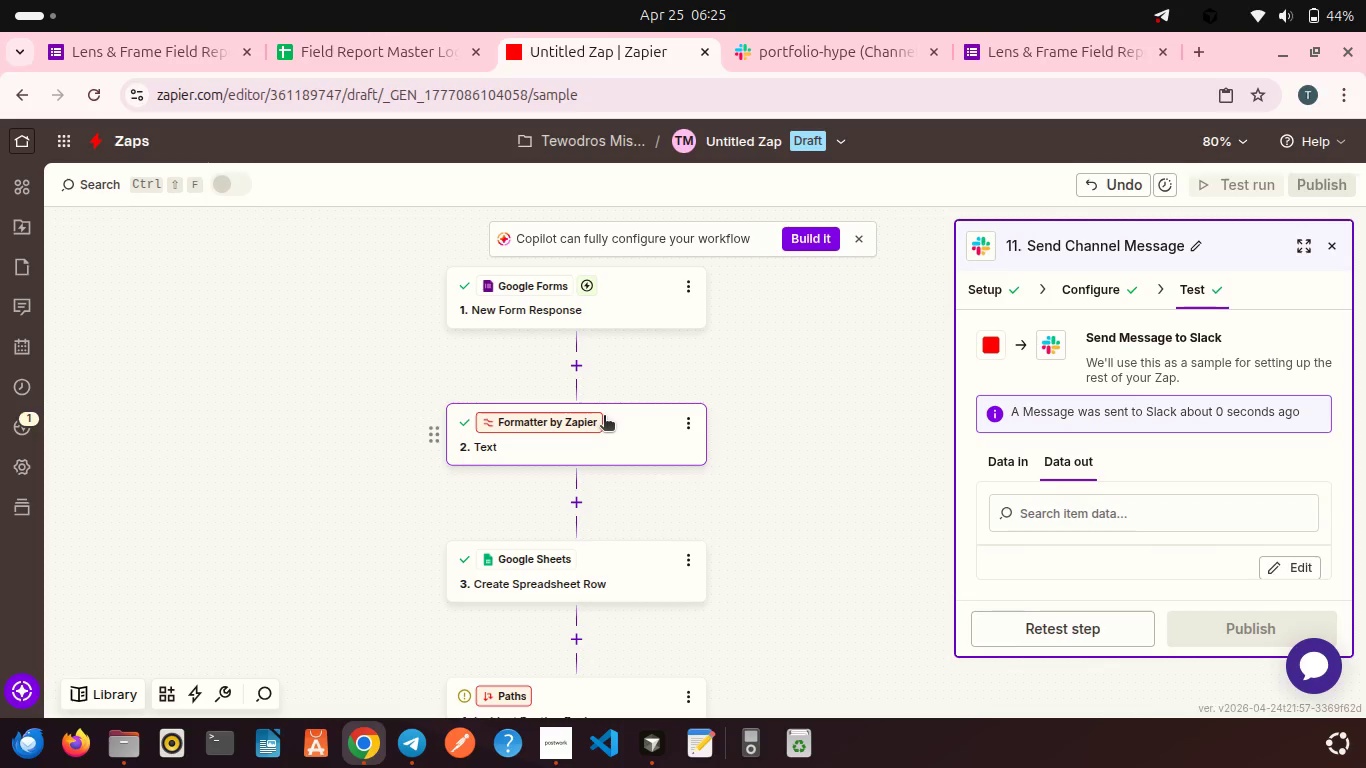 
left_click([577, 503])
 